 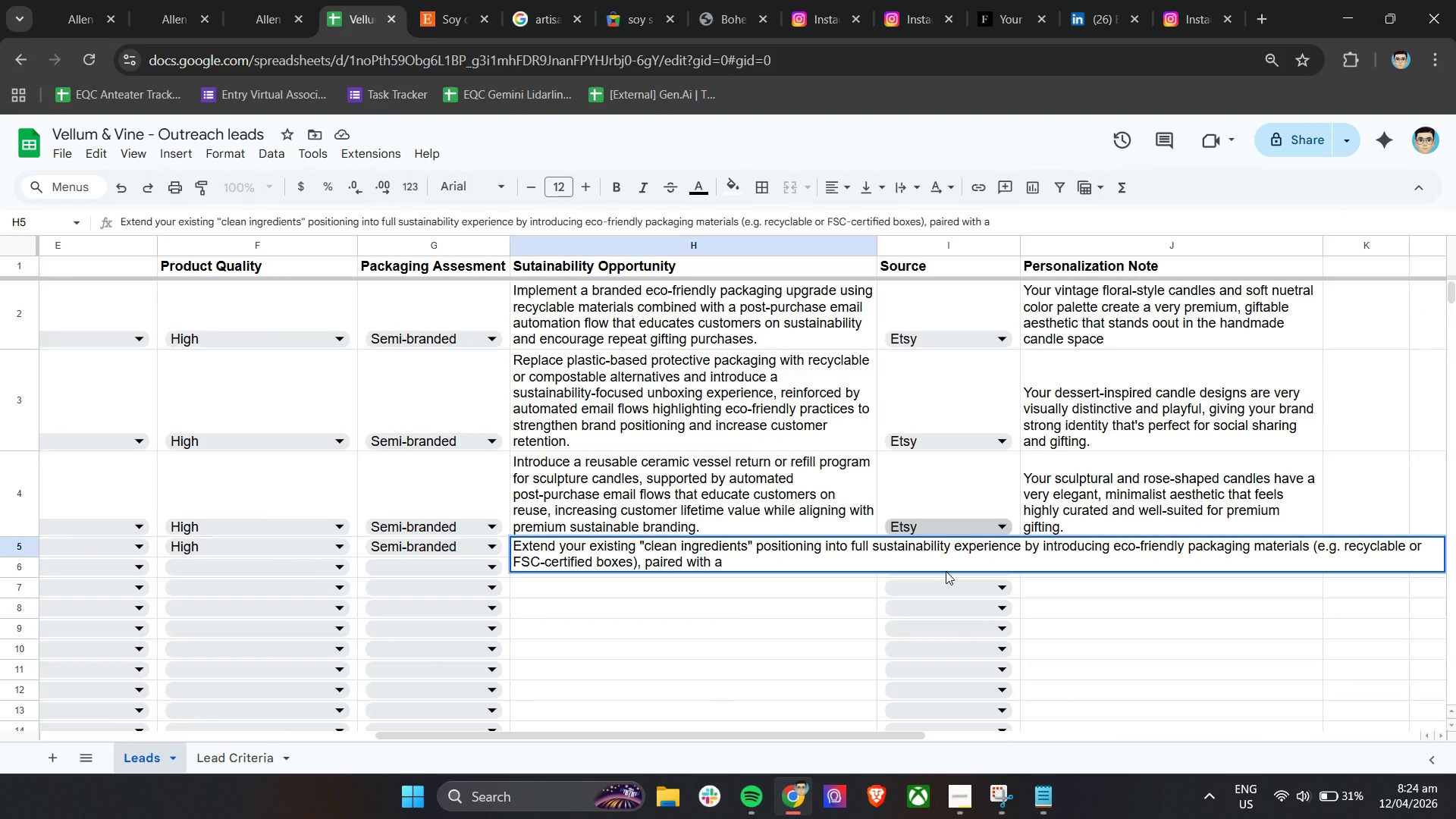 
type(post-purchase email flow that enducats)
key(Backspace)
type(es e)
key(Backspace)
type(customers on sustainability practices and reinforces bra)
 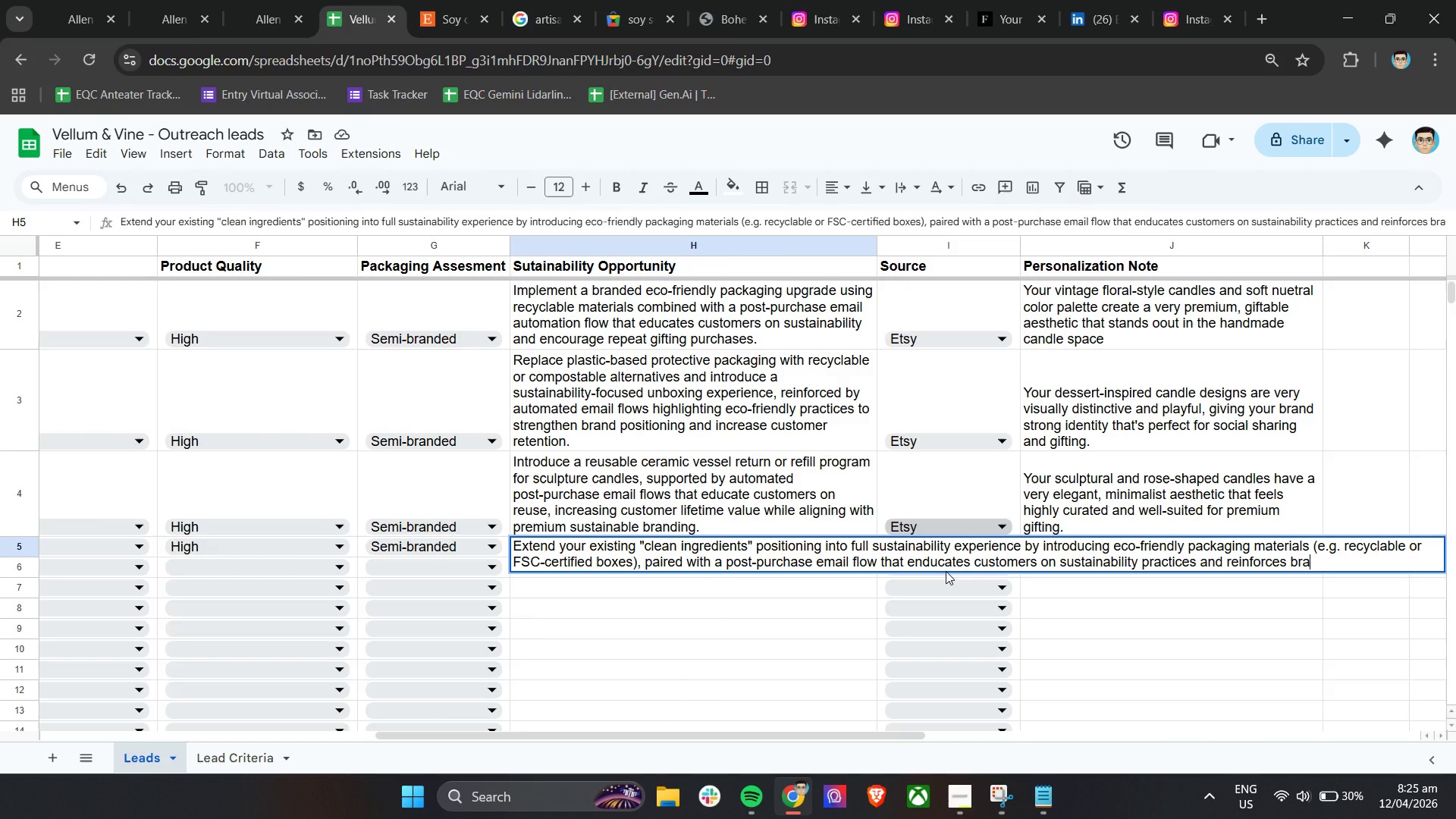 
wait(7.11)
 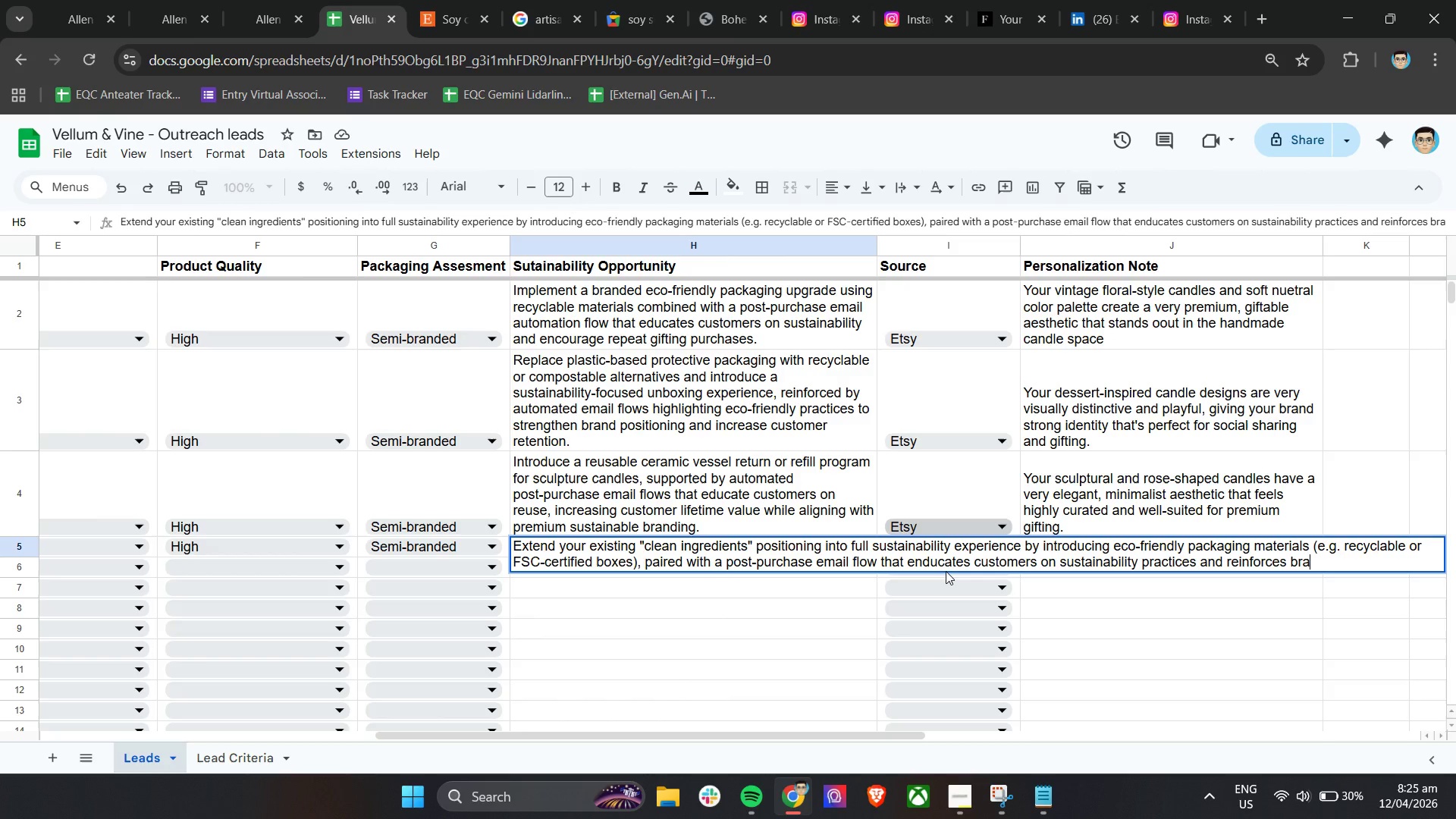 
type(nd values )
key(Backspace)
type(. Addtio)
key(Backspace)
key(Backspace)
key(Backspace)
type(itionally, considr encahn)
 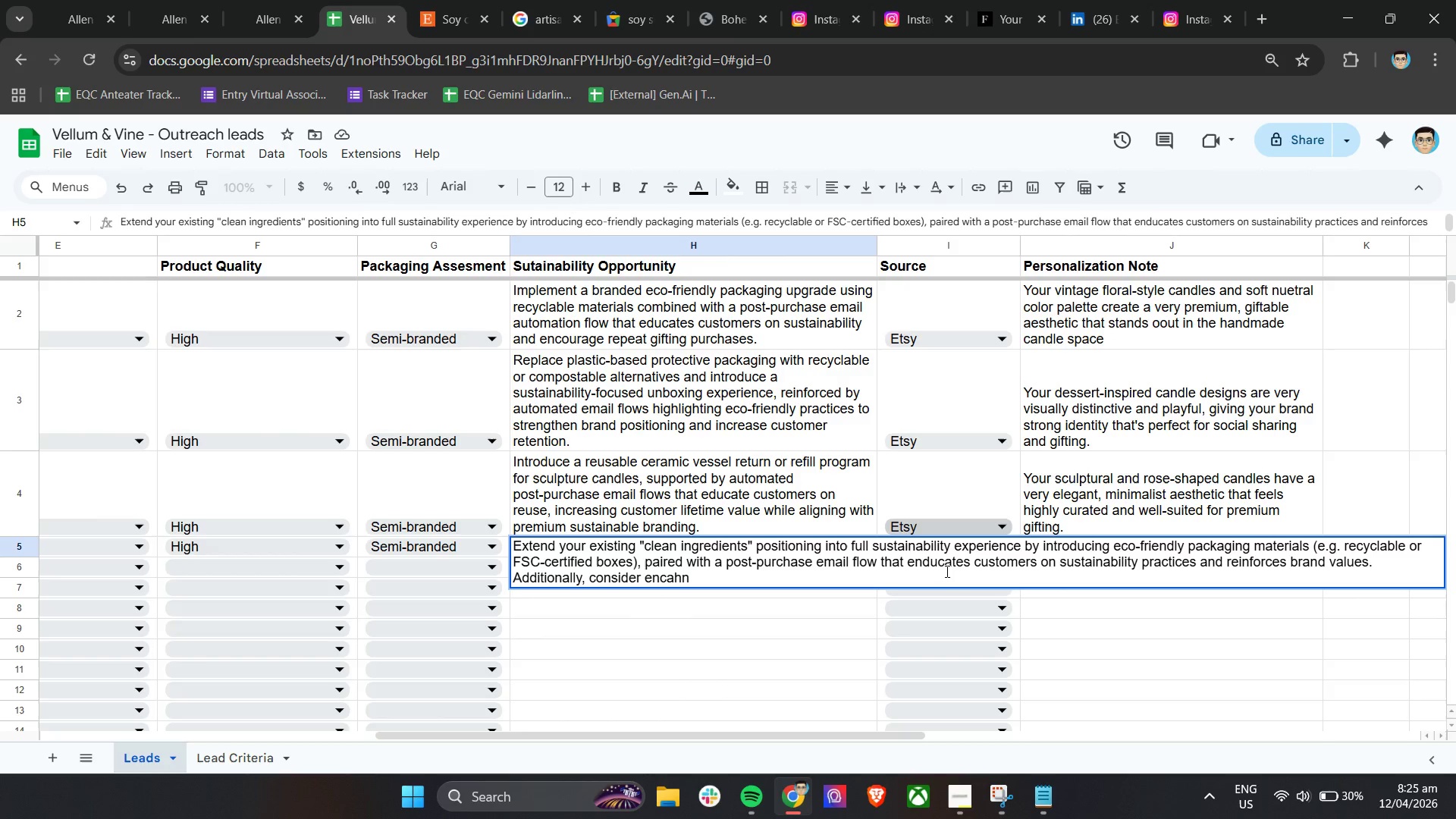 
key(Backspace)
key(Backspace)
key(Backspace)
key(Backspace)
type(hancing the unboxing eperi)
key(Backspace)
type(ience wit )
key(Backspace)
type(h resua)
key(Backspace)
key(Backspace)
key(Backspace)
type(usable or refill-oriented paca)
key(Backspace)
type(kaging elements to increase customer retention and perciv)
key(Backspace)
key(Backspace)
type(eived brand vale)
key(Backspace)
type(ue.)
 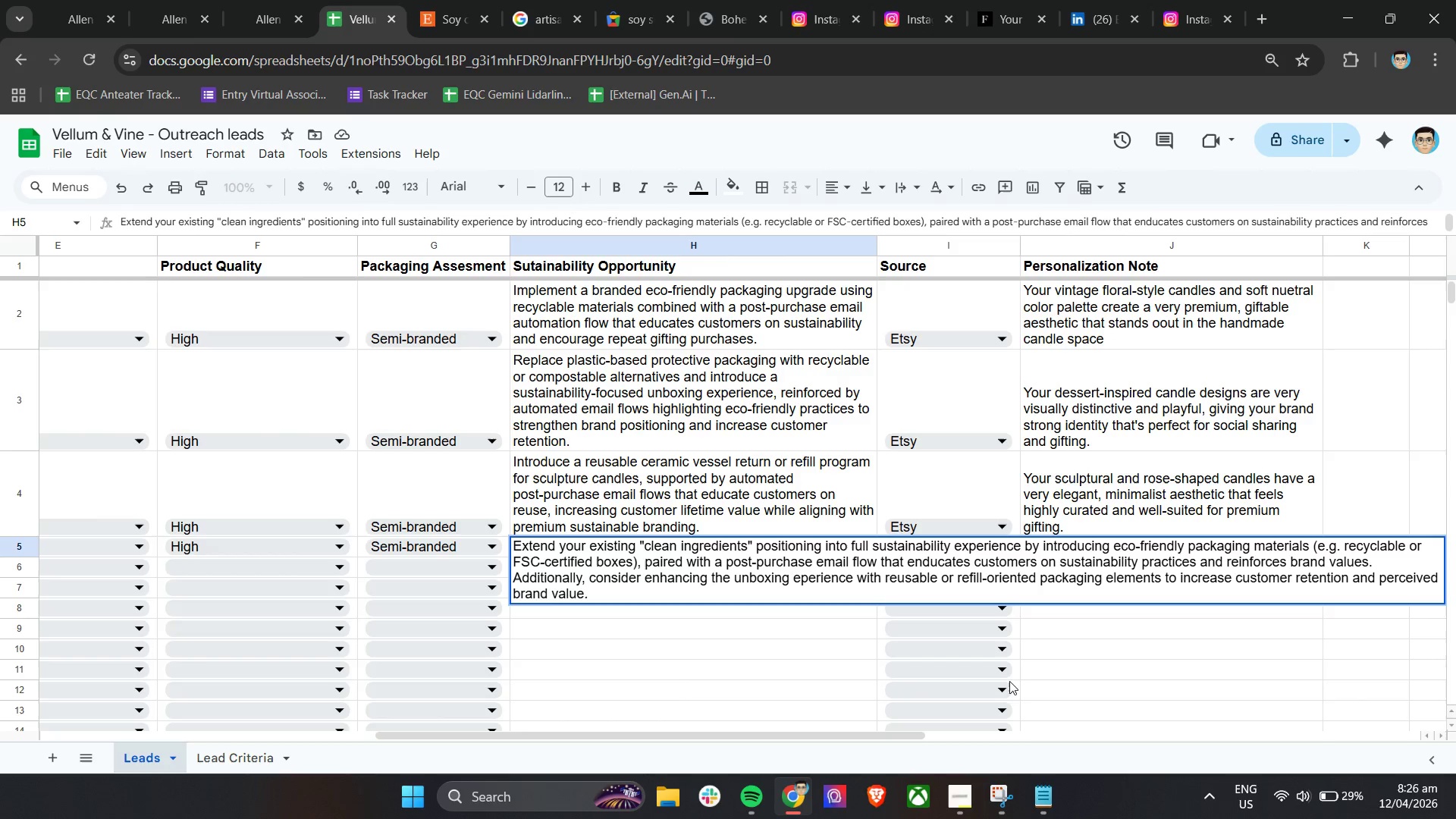 
left_click([869, 624])
 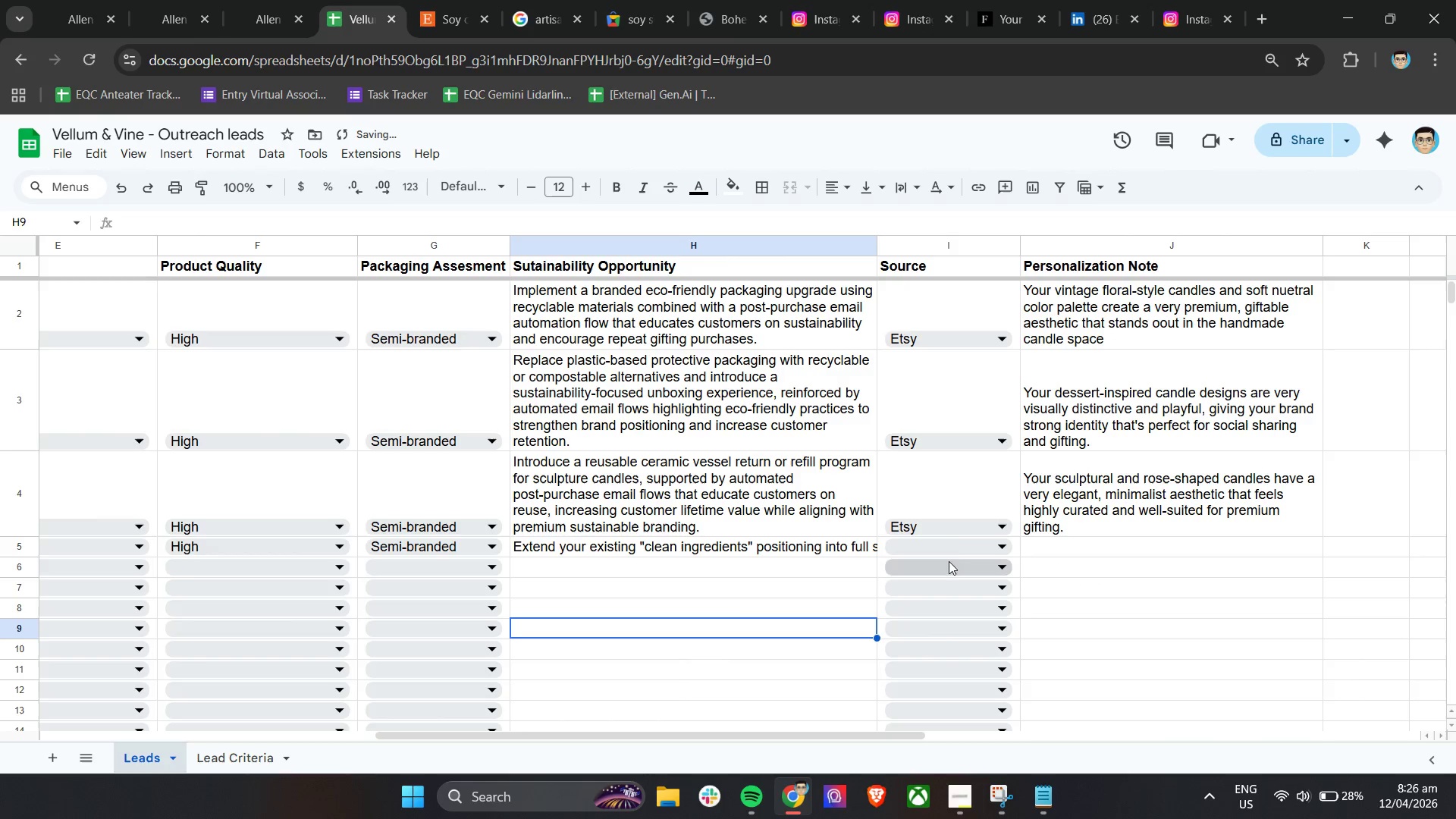 
left_click([956, 550])
 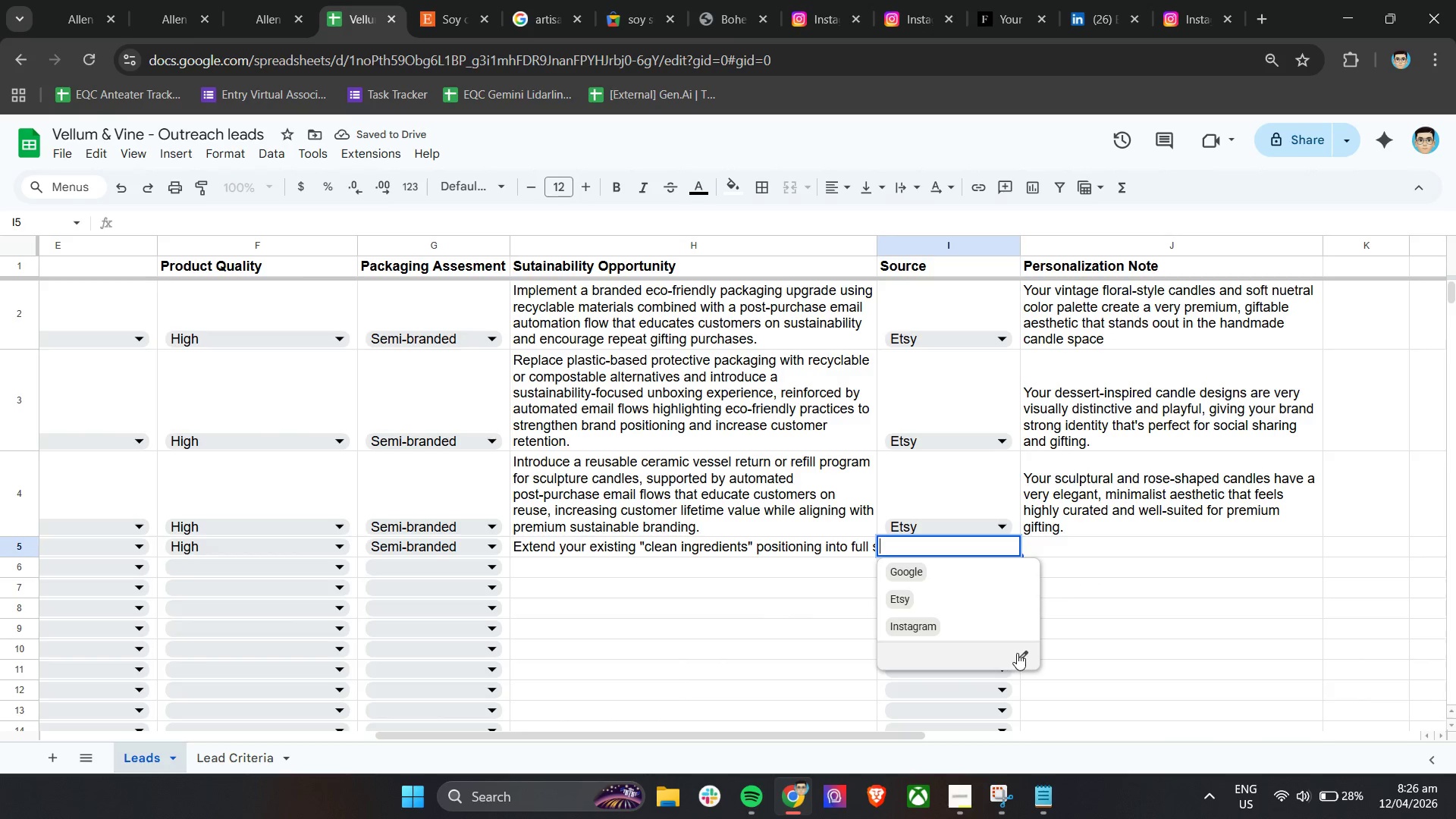 
left_click([1022, 654])
 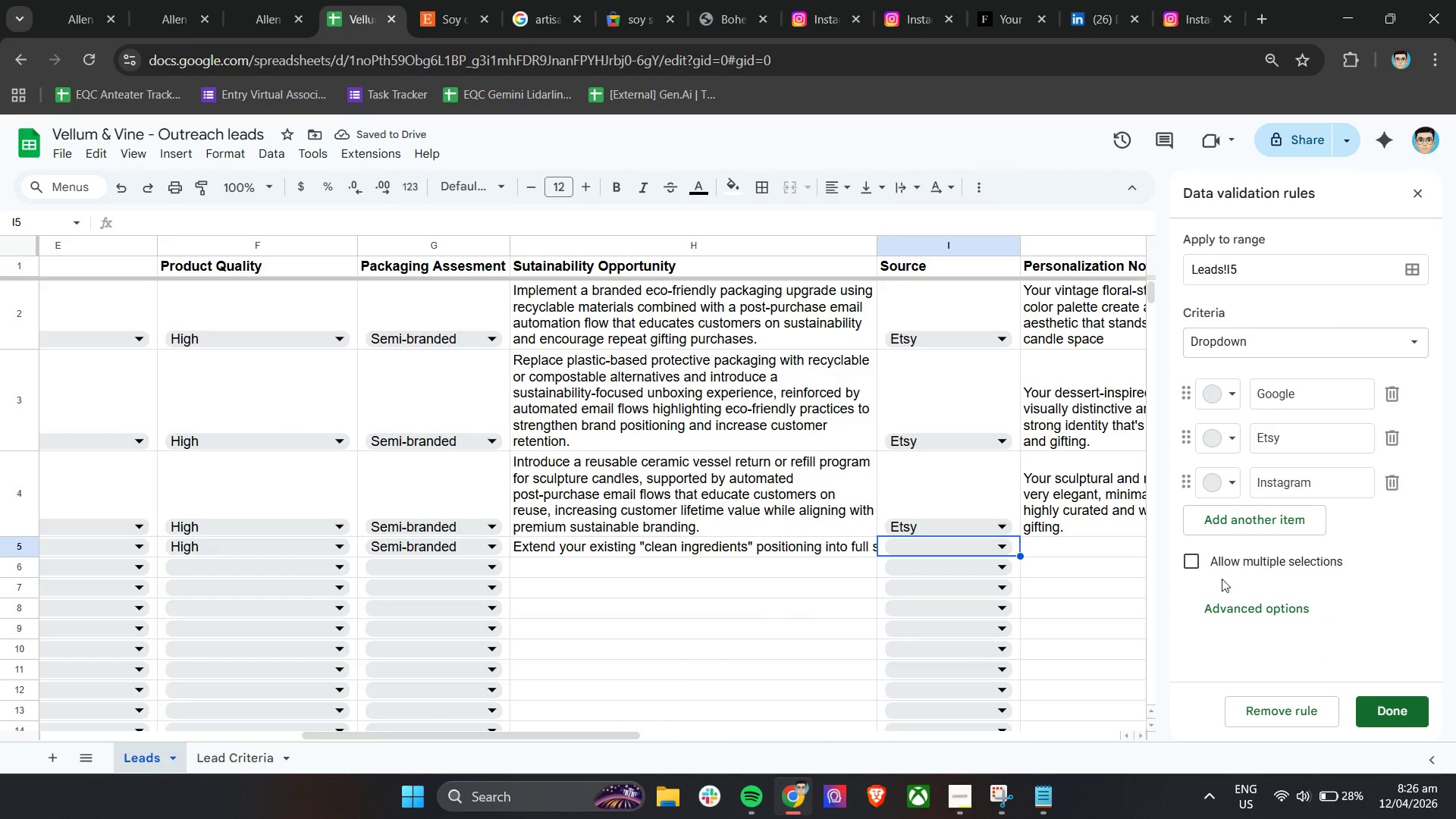 
left_click([1219, 514])
 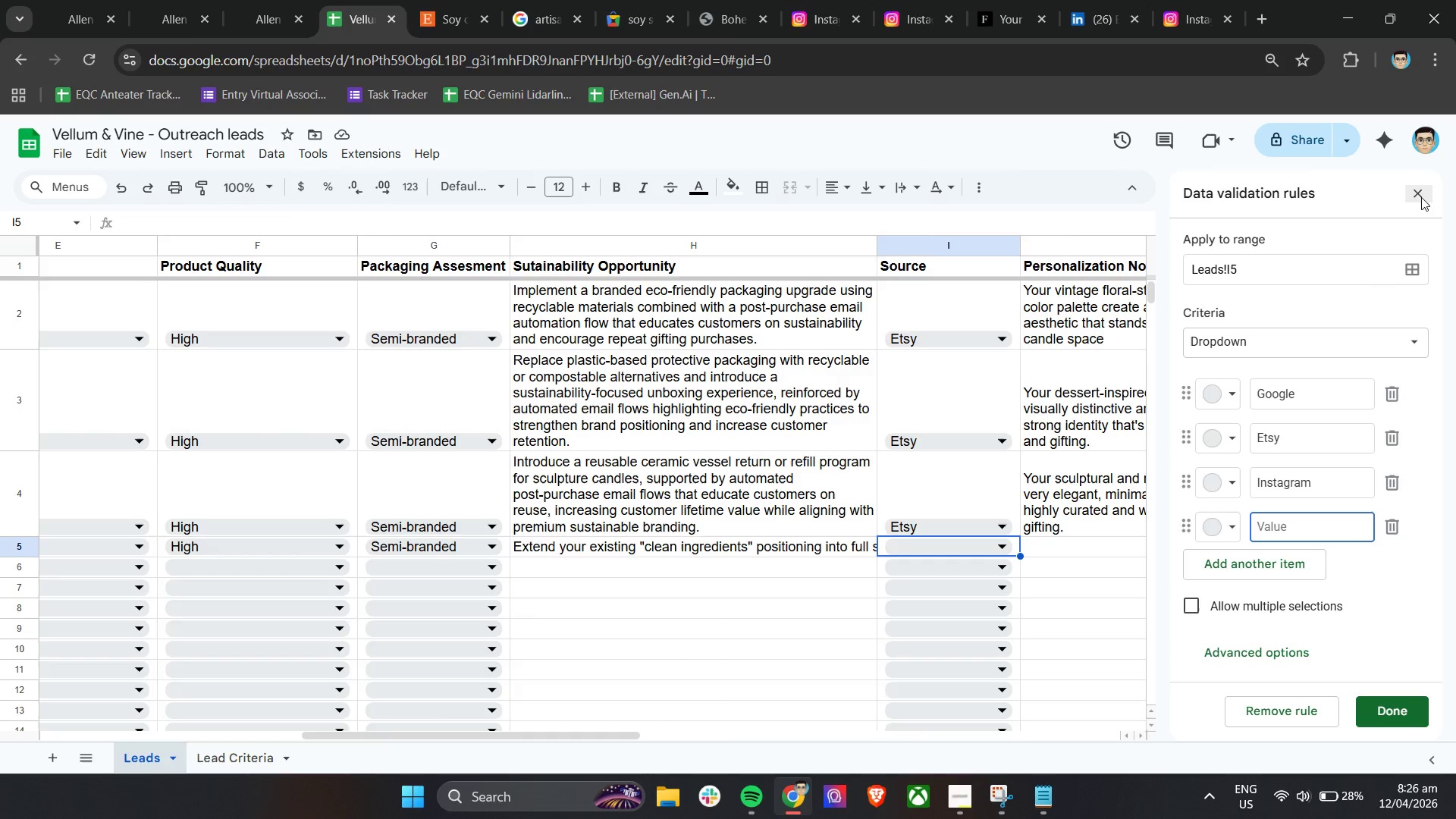 
type(Shp)
key(Backspace)
type(opify)
 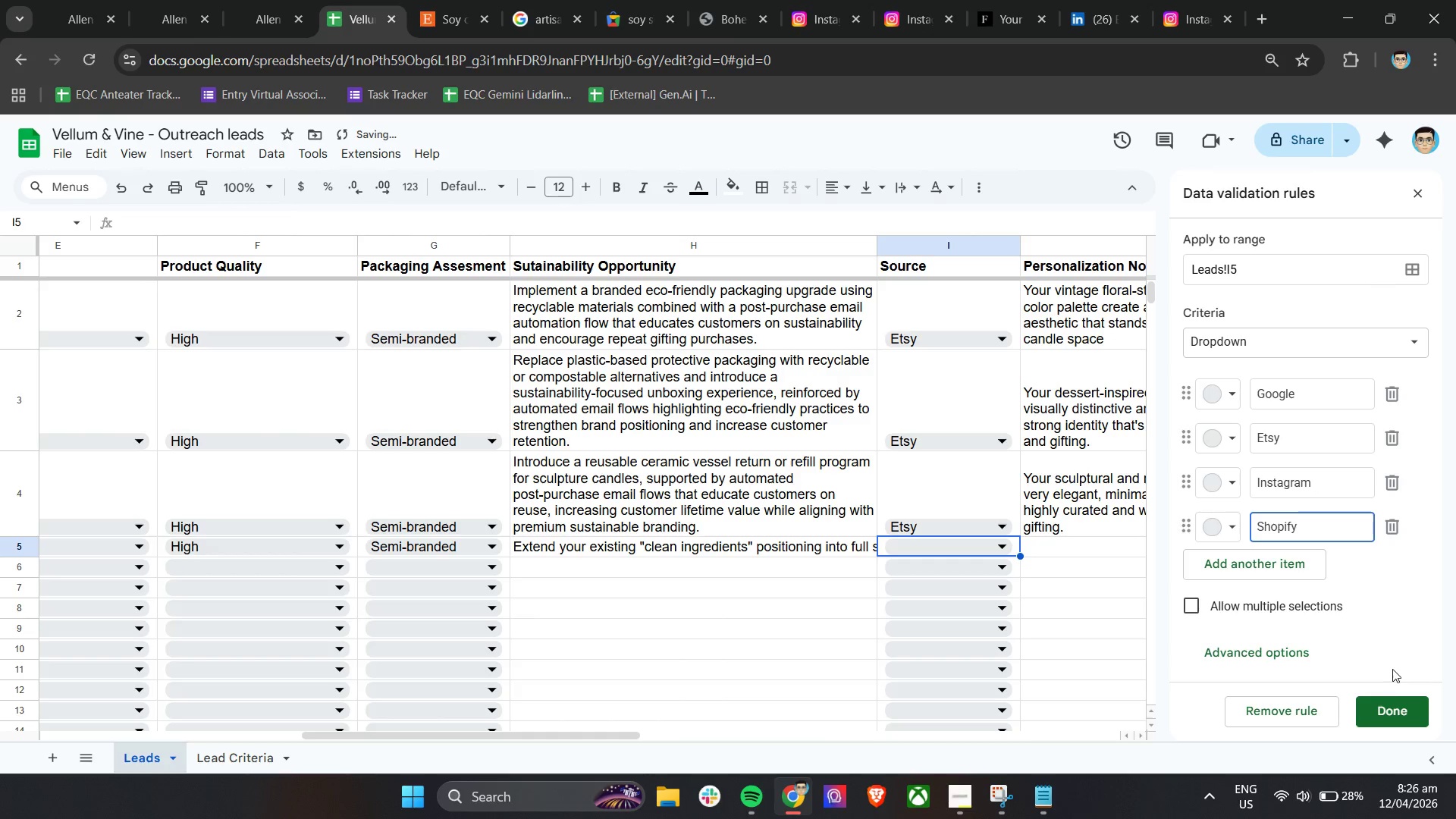 
left_click([1401, 716])
 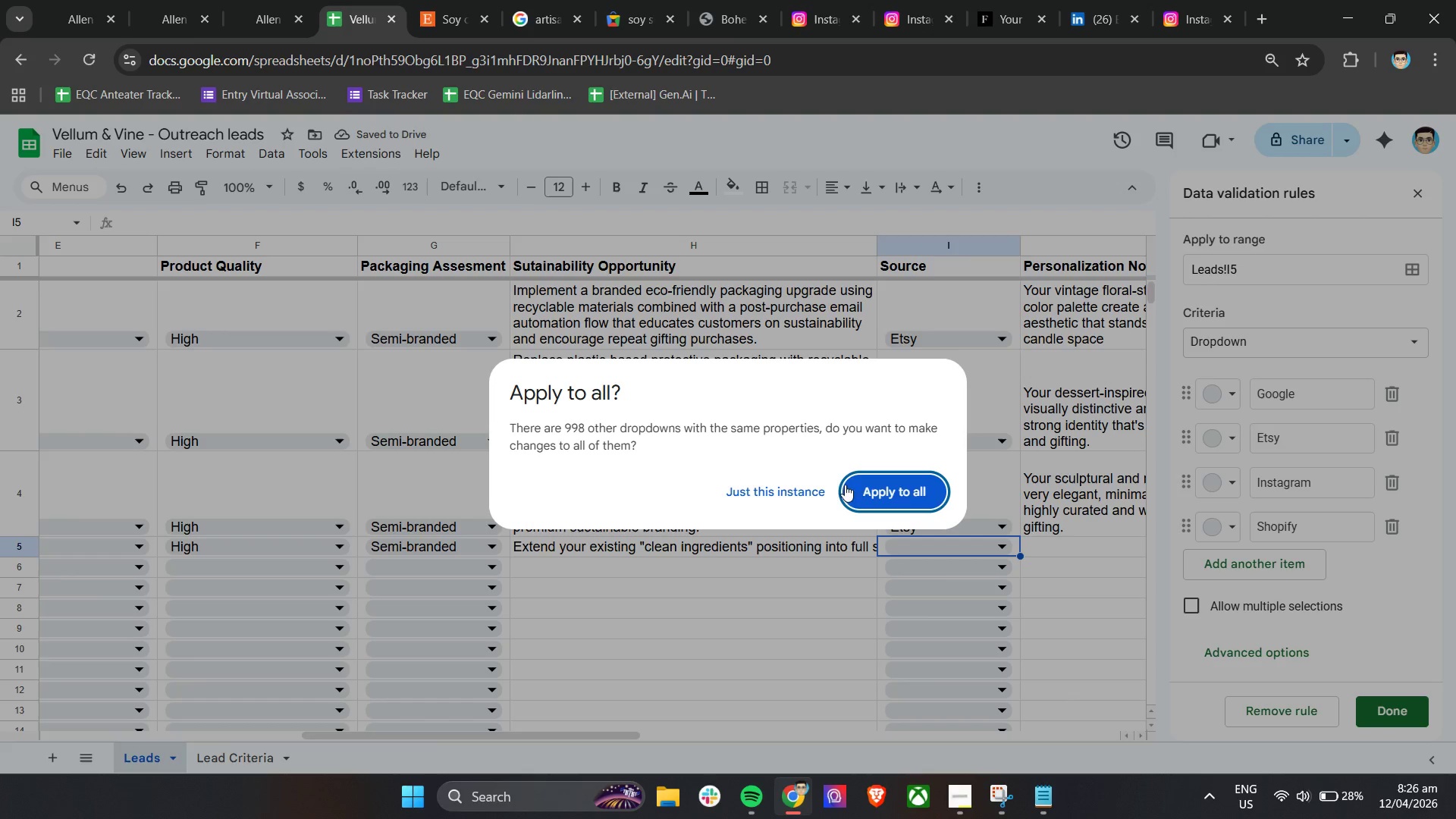 
left_click([894, 491])
 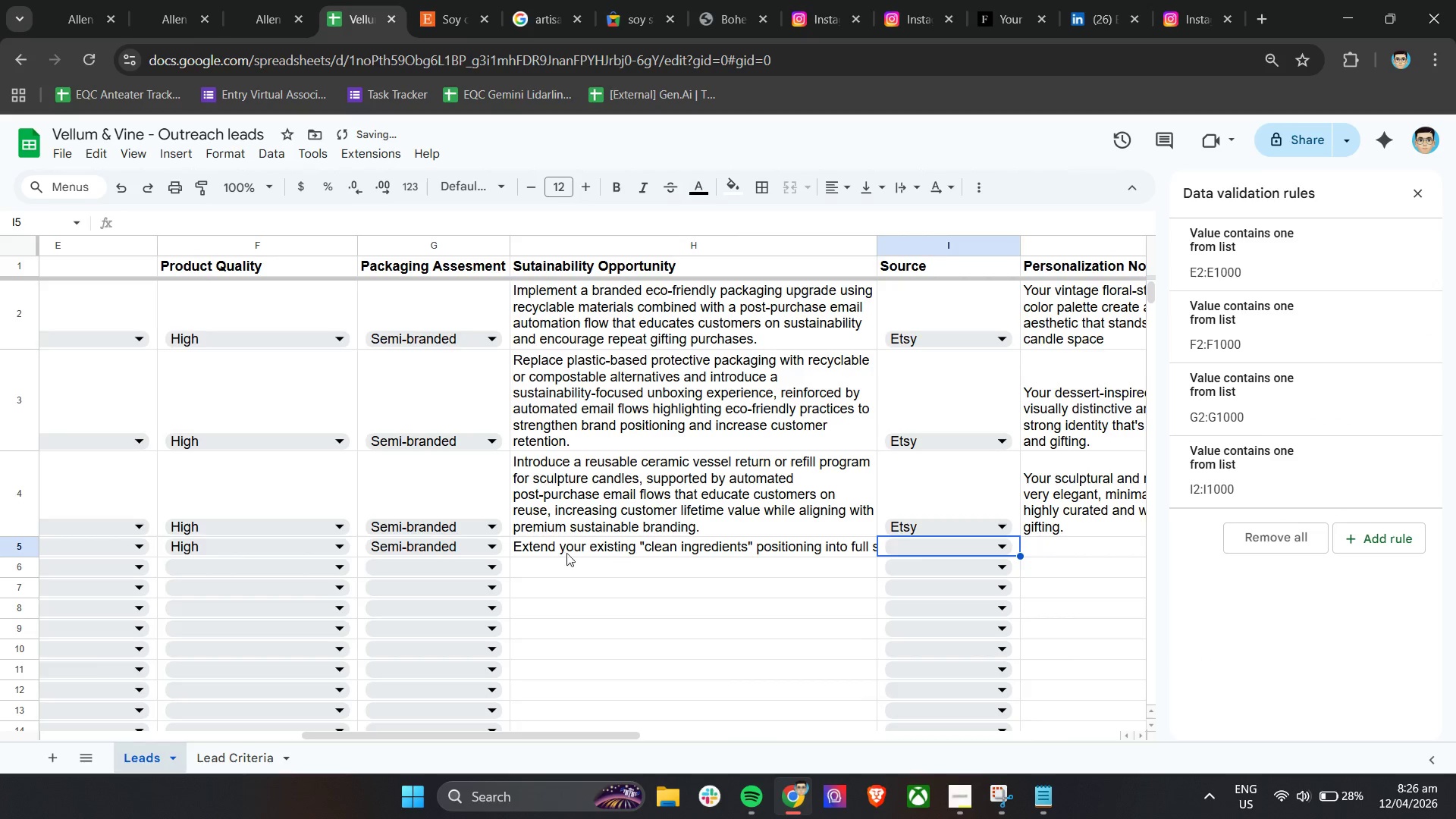 
left_click([473, 542])
 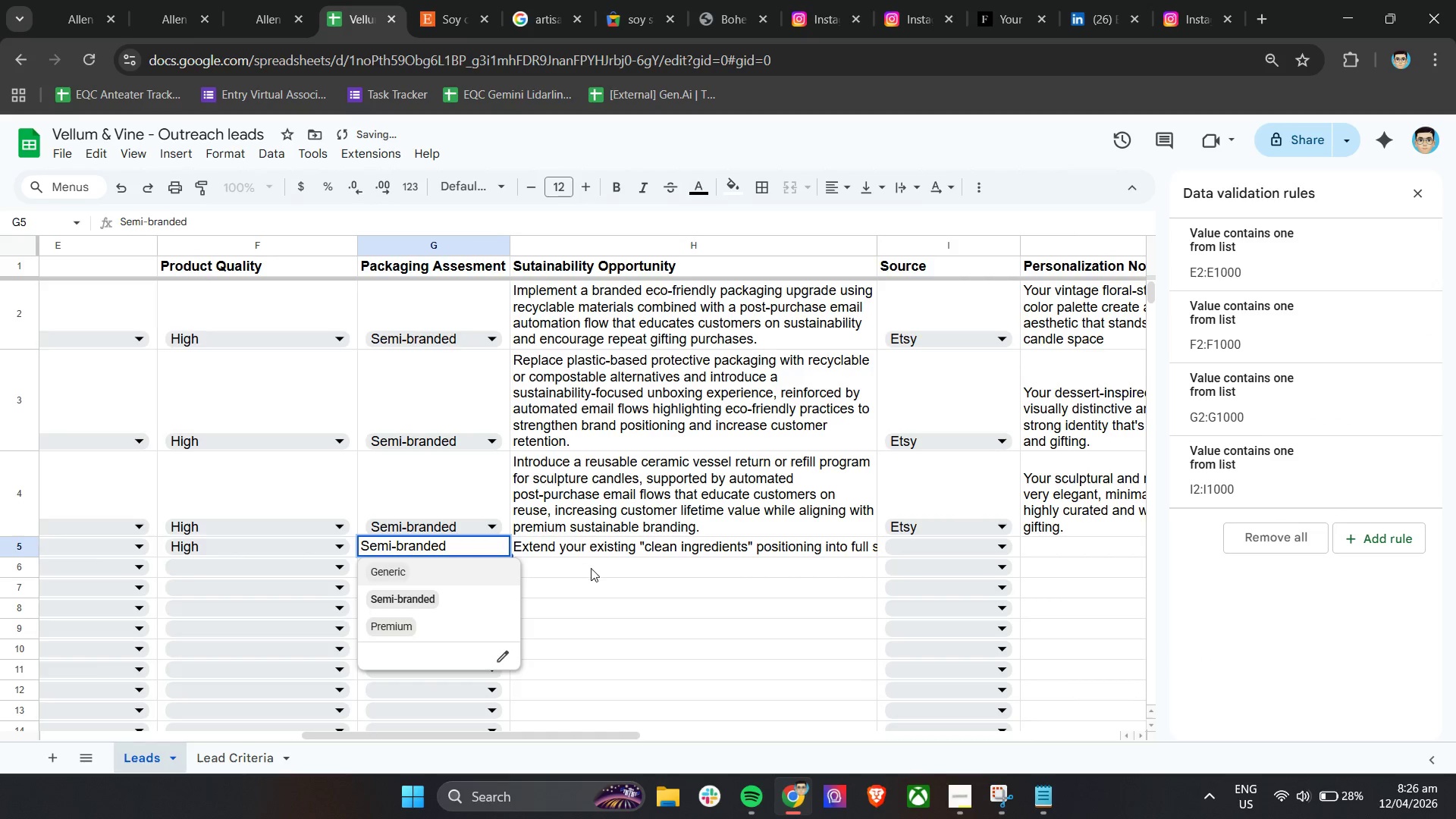 
left_click([595, 570])
 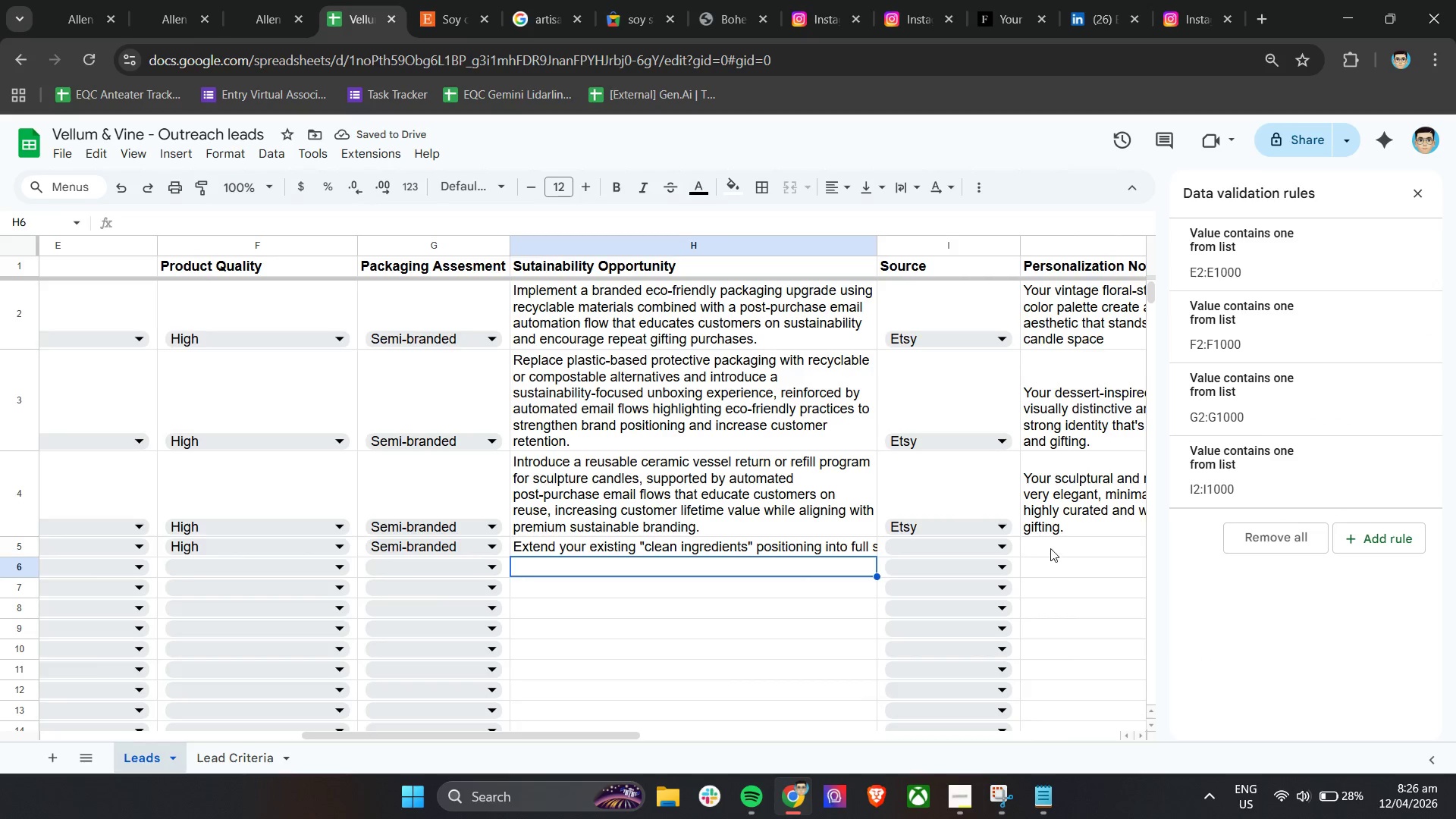 
left_click([1050, 548])
 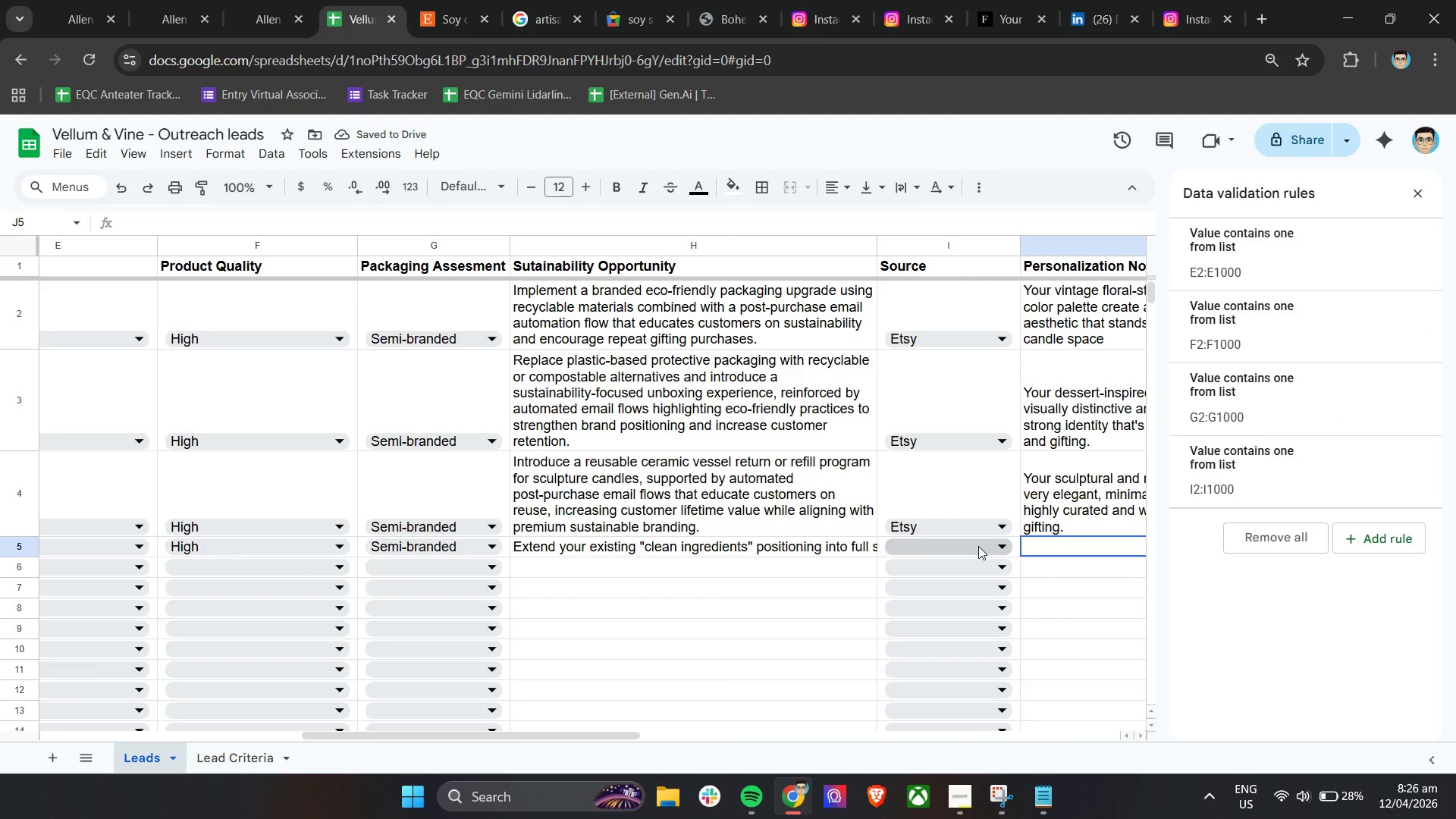 
left_click([971, 546])
 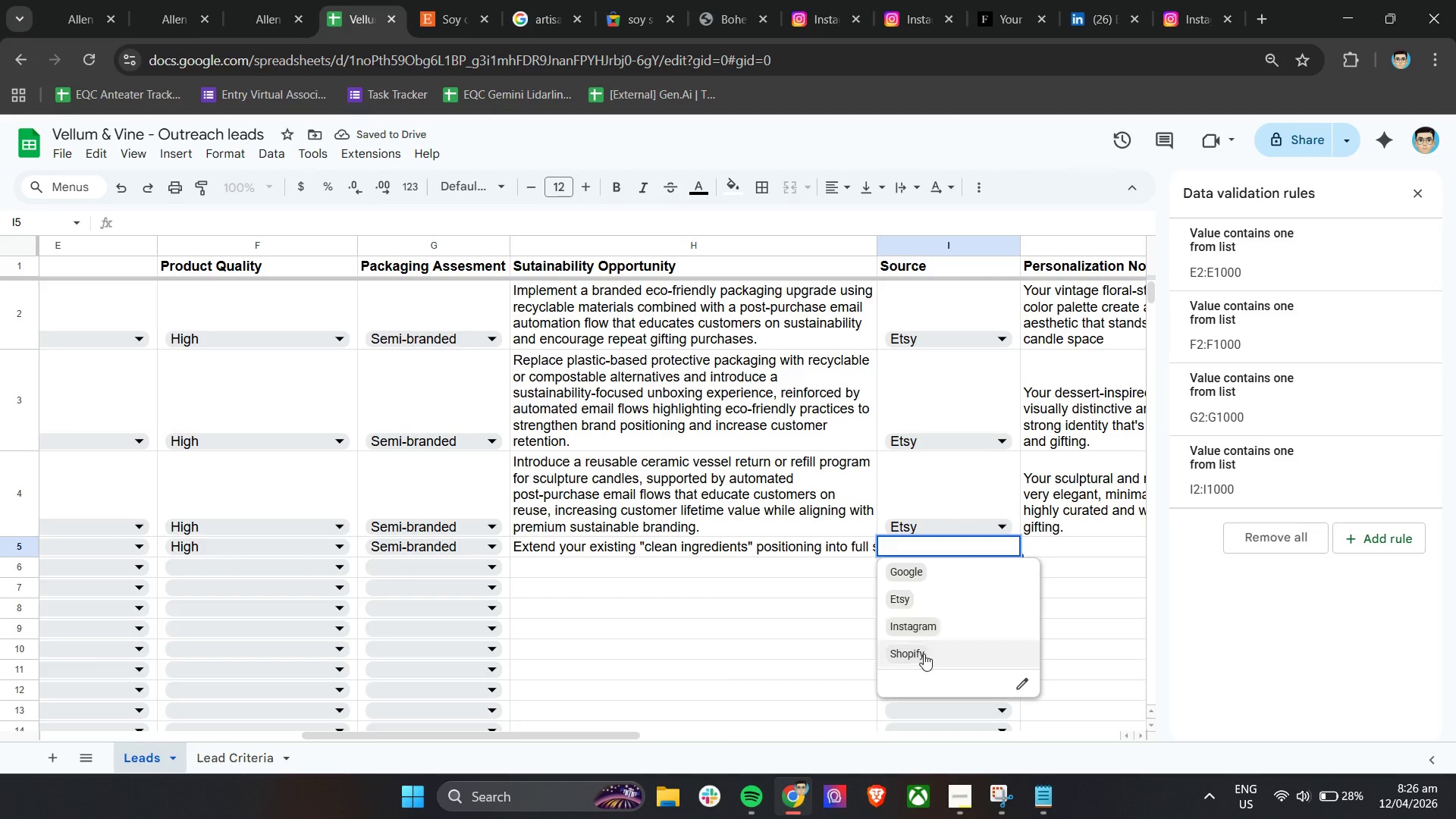 
left_click([924, 657])
 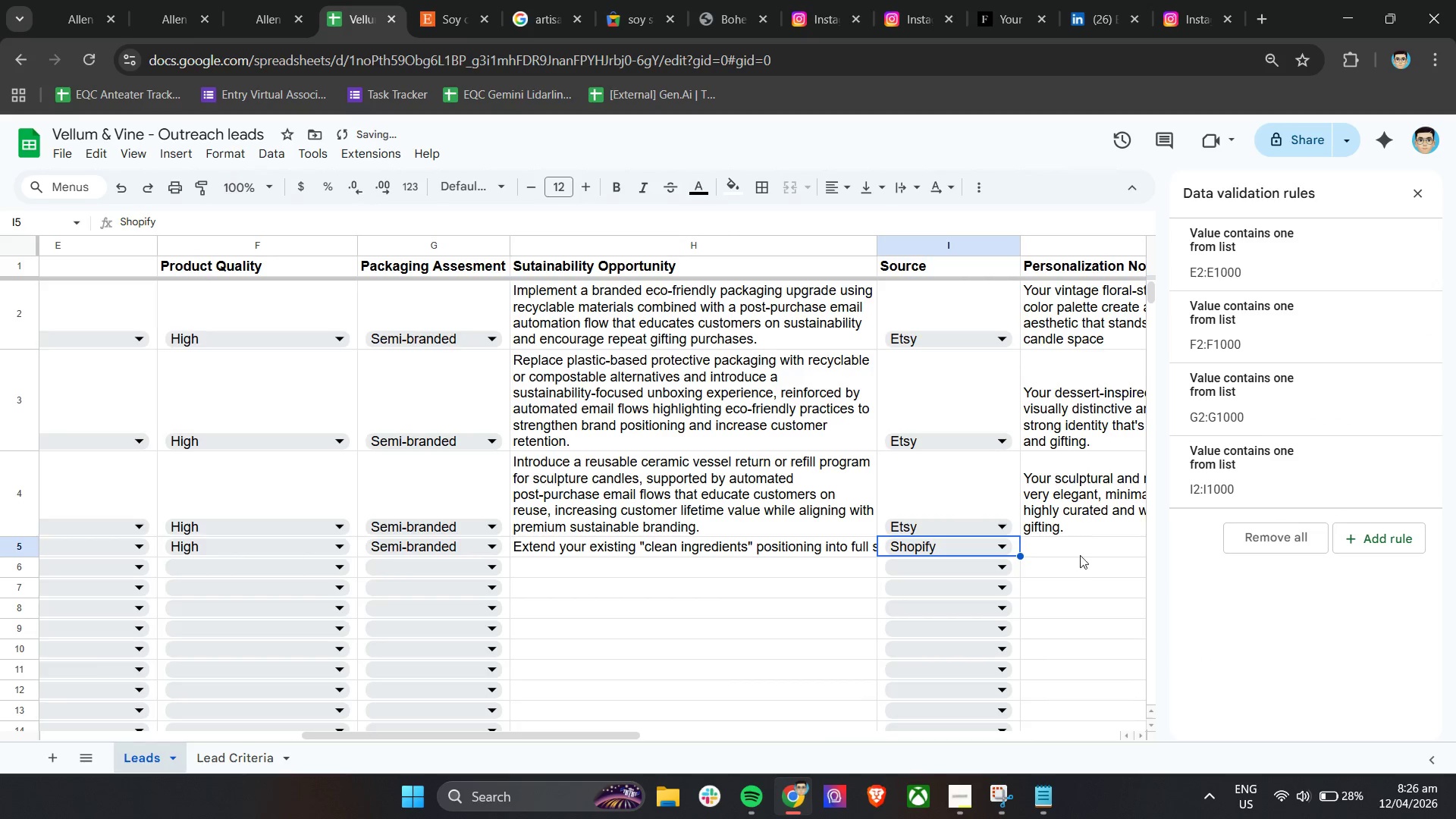 
left_click([1081, 553])
 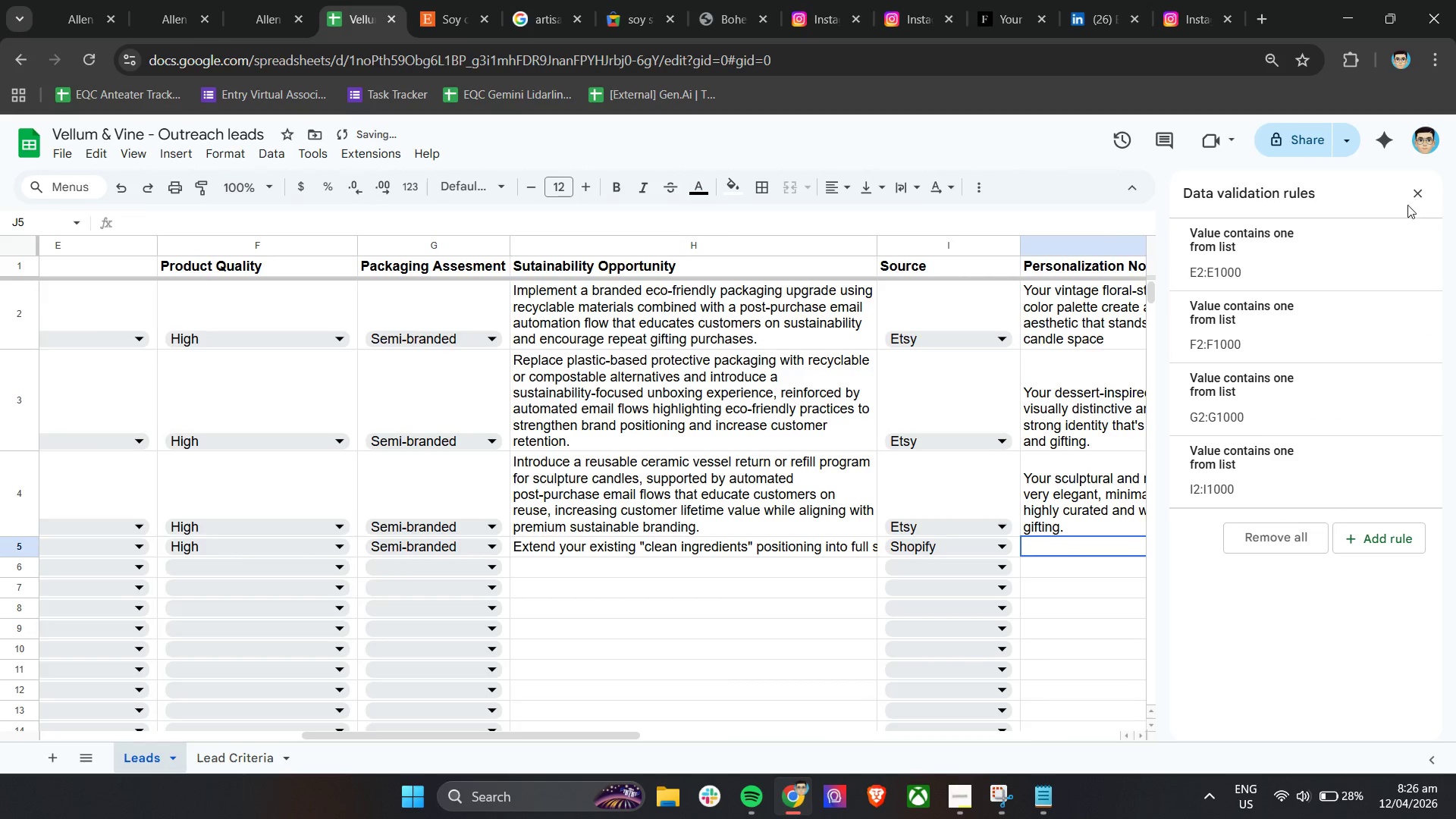 
left_click([1420, 196])
 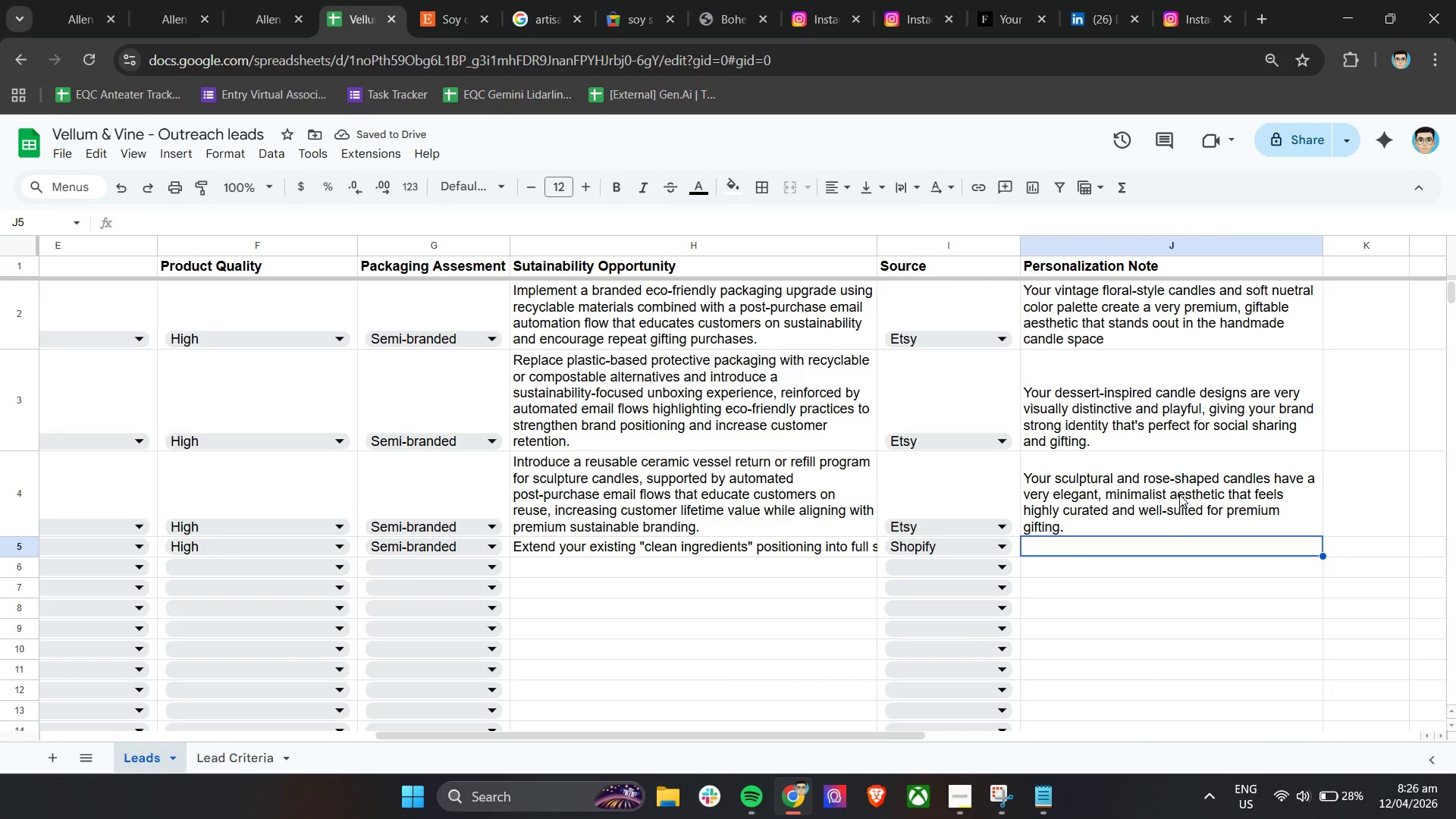 
type(Your clean, minila)
key(Backspace)
key(Backspace)
type(malist candle aeste)
key(Backspace)
type(ht)
key(Backspace)
type(etic and o)
key(Backspace)
type(cohesive branding )
 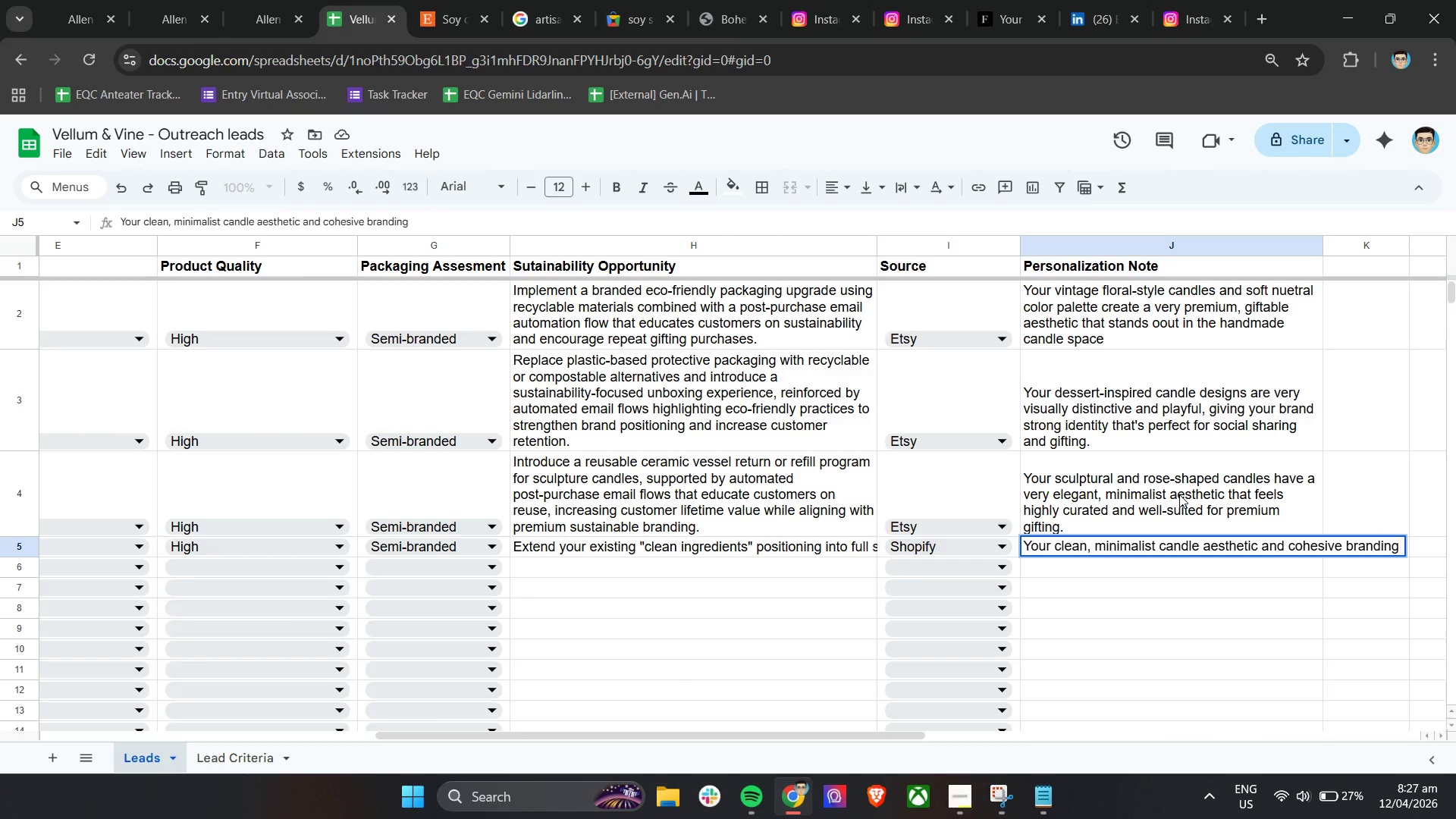 
wait(6.62)
 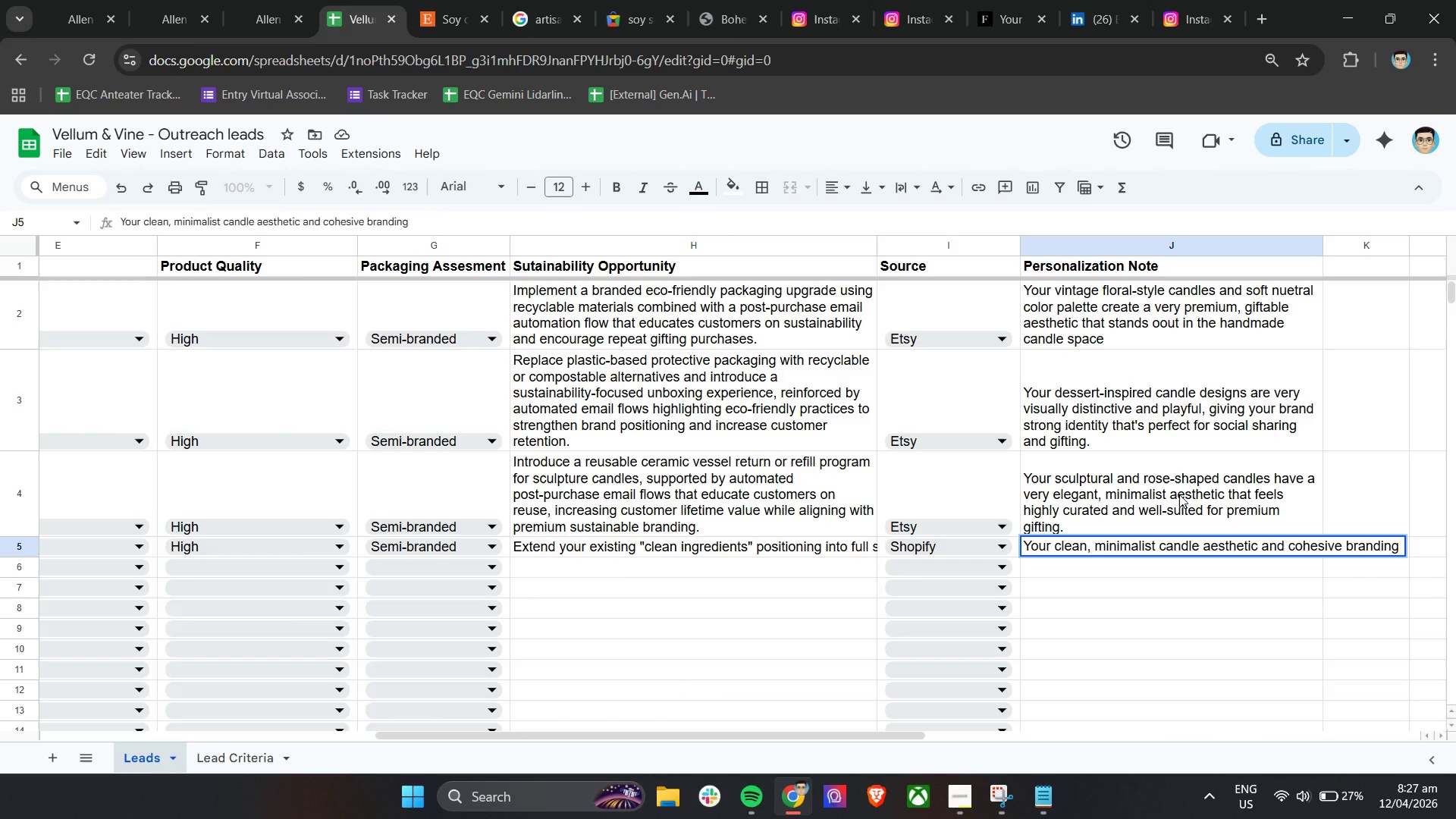 
type(create a refie)
key(Backspace)
type(ned, lifestye)
key(Backspace)
type(le-driven feel that aligns strongly with premium gifting and intentional evryday rituals/)
key(Backspace)
type(.)
 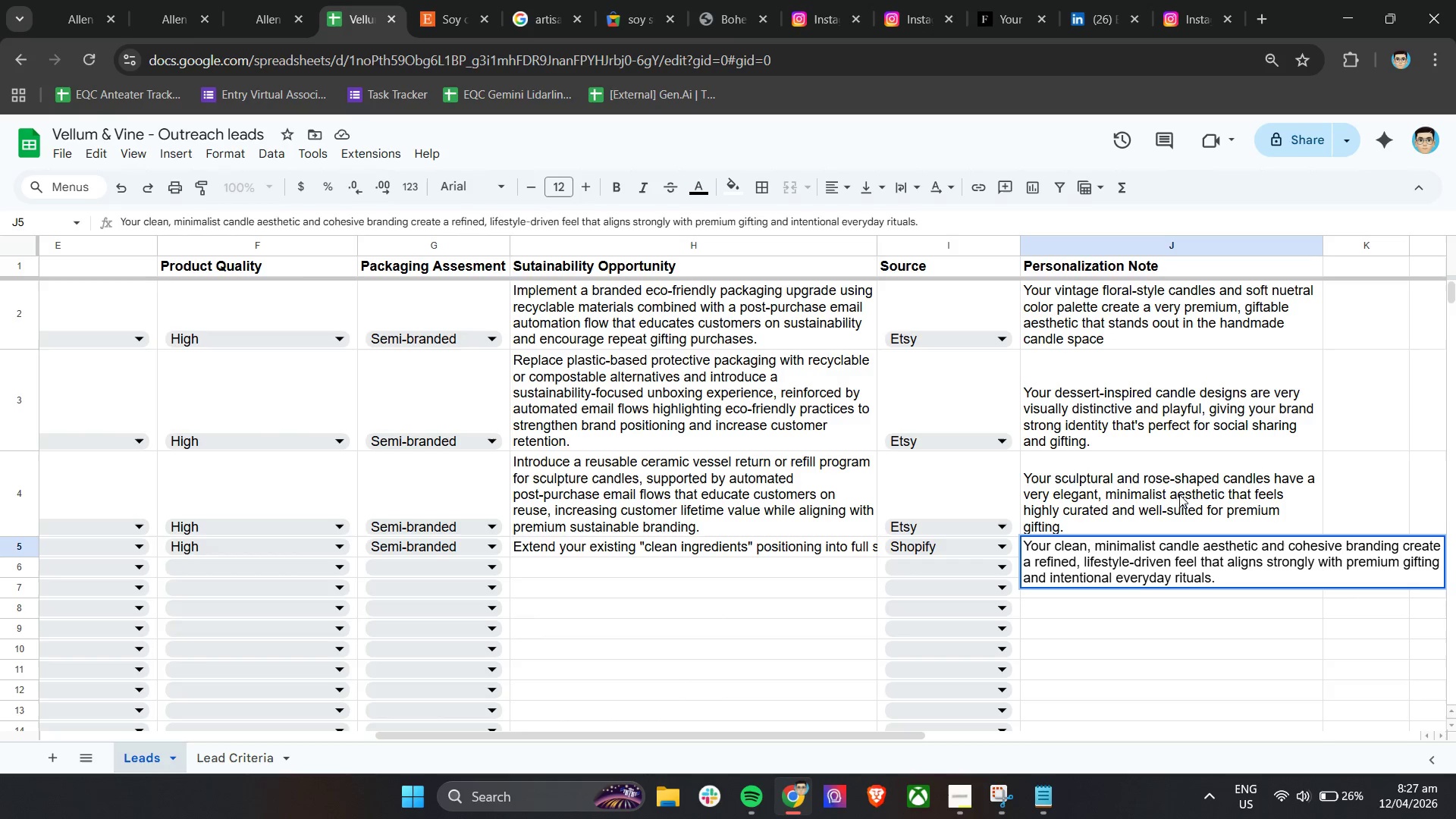 
left_click([723, 621])
 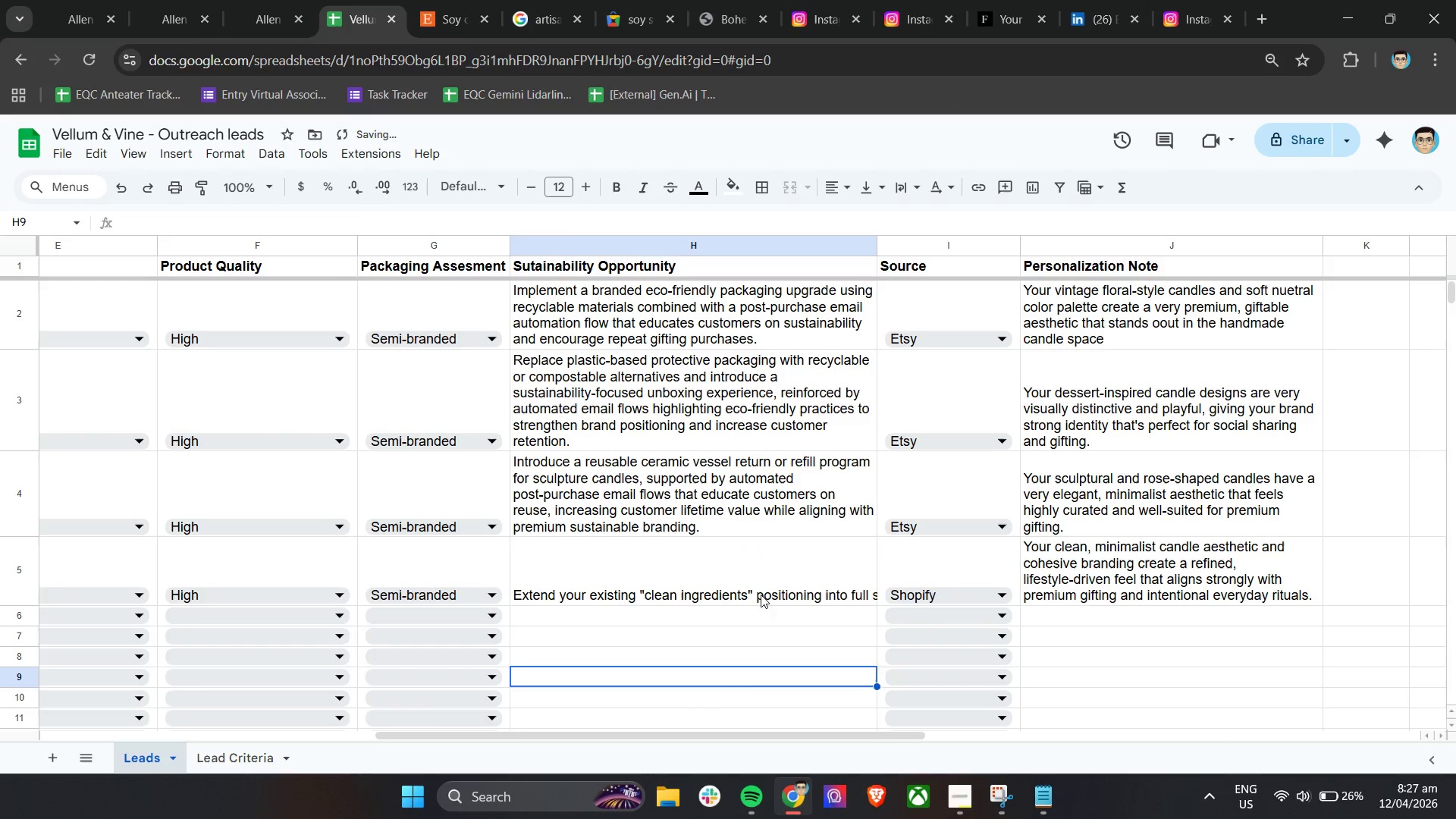 
left_click([763, 584])
 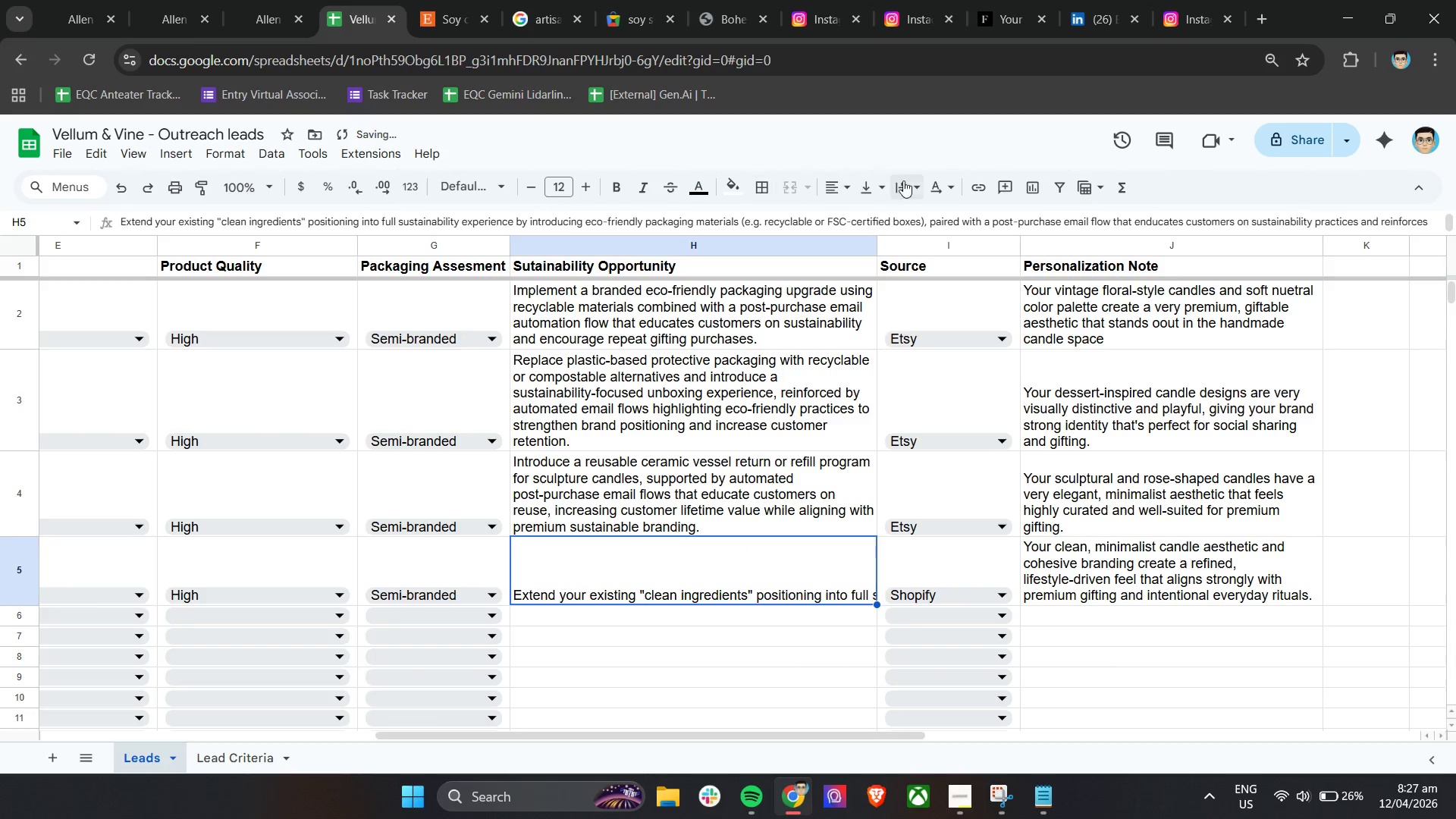 
left_click([905, 185])
 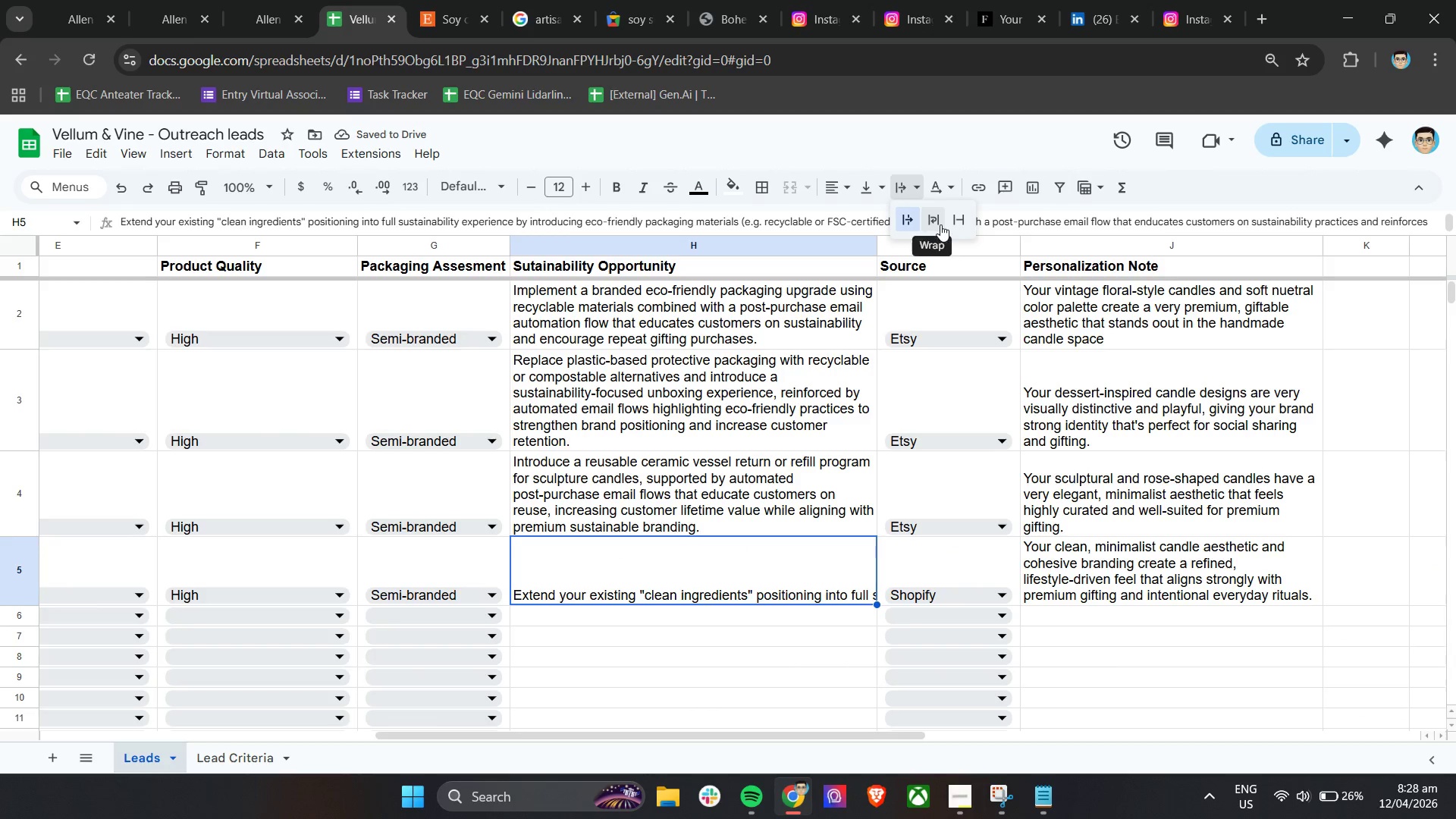 
left_click([940, 224])
 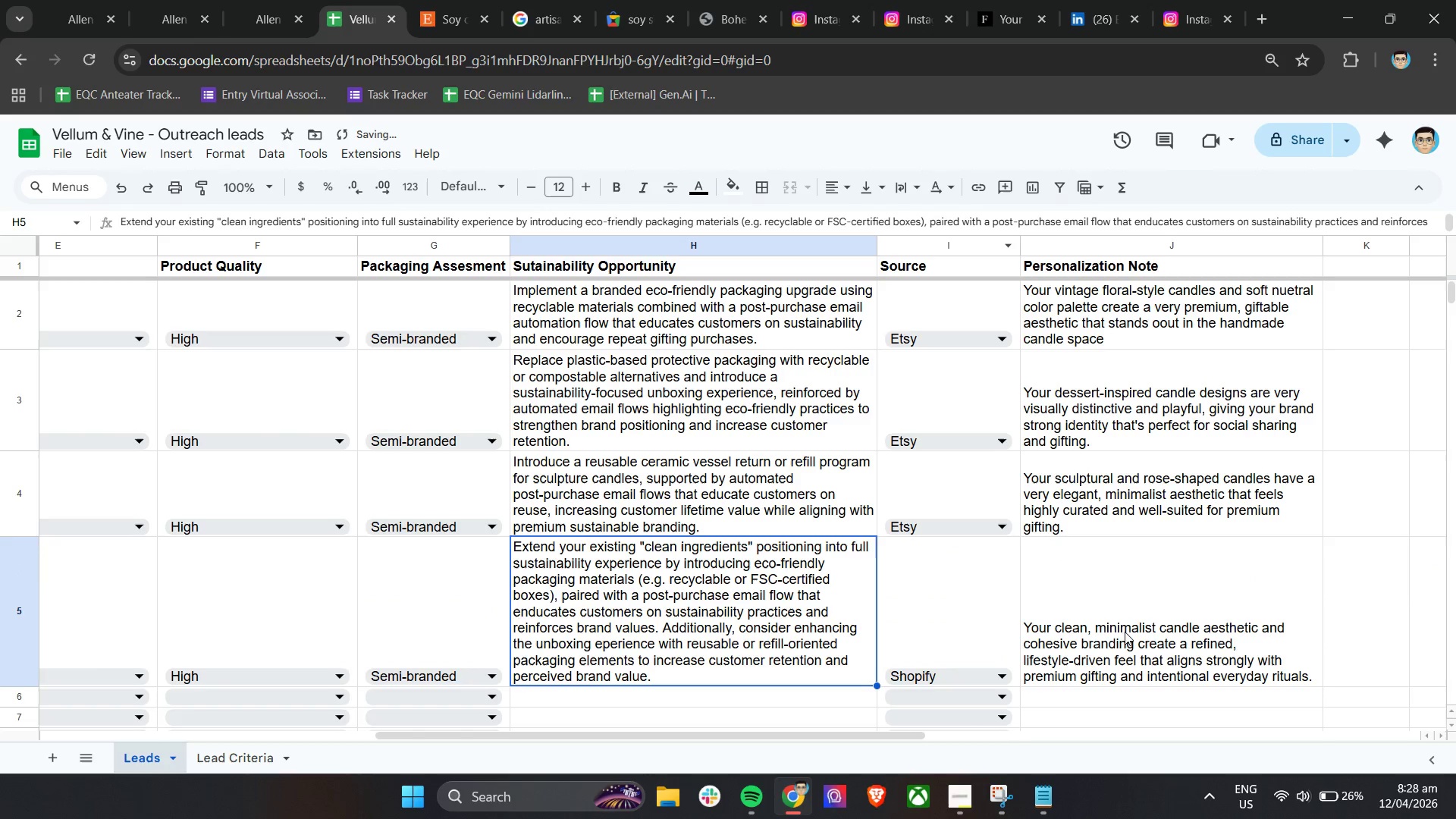 
hold_key(key=ShiftLeft, duration=0.83)
scroll: coordinate [1084, 618], scroll_direction: up, amount: 12.0
 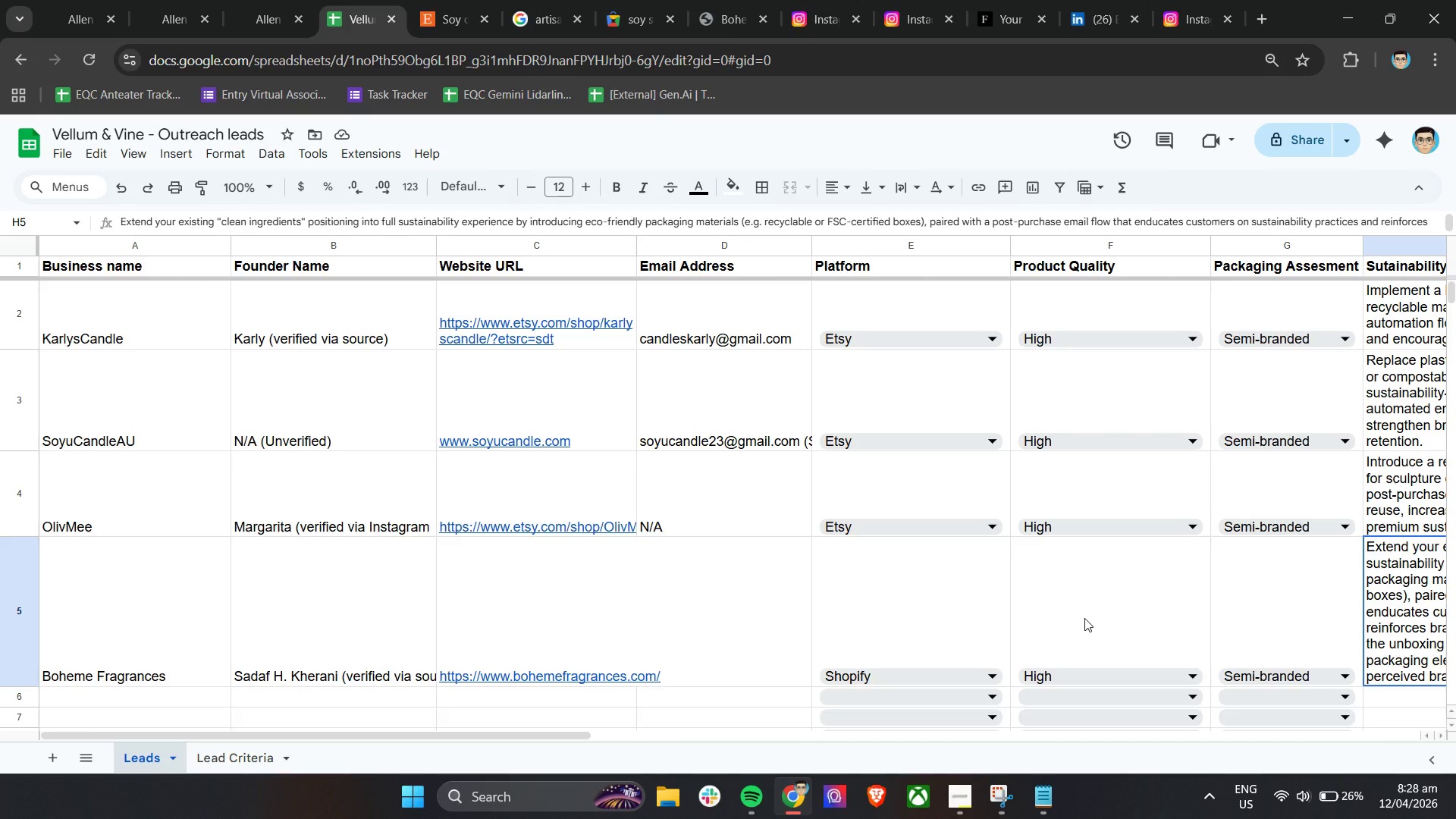 
wait(12.92)
 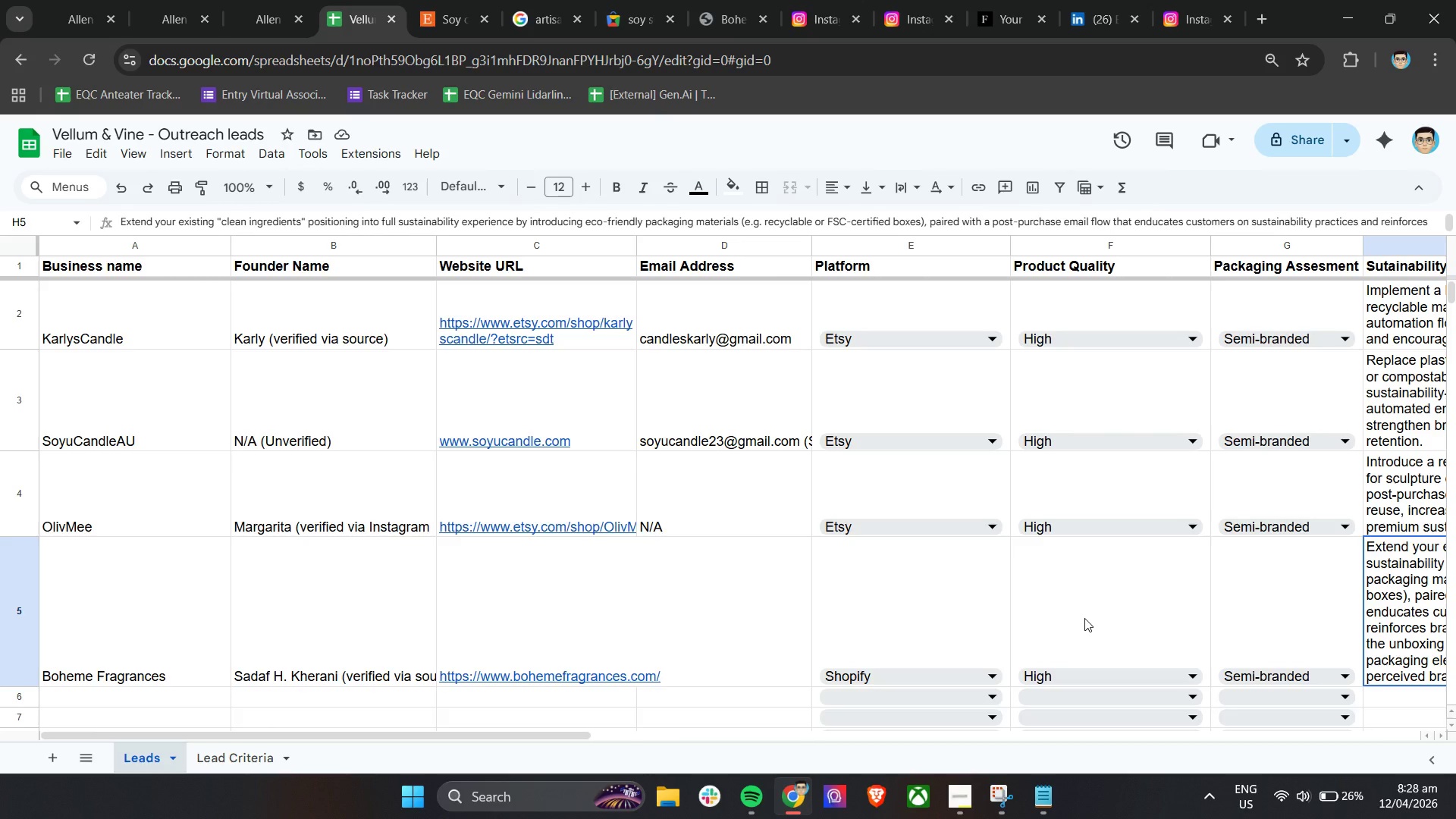 
hold_key(key=ShiftLeft, duration=0.8)
scroll: coordinate [1084, 618], scroll_direction: down, amount: 6.0
 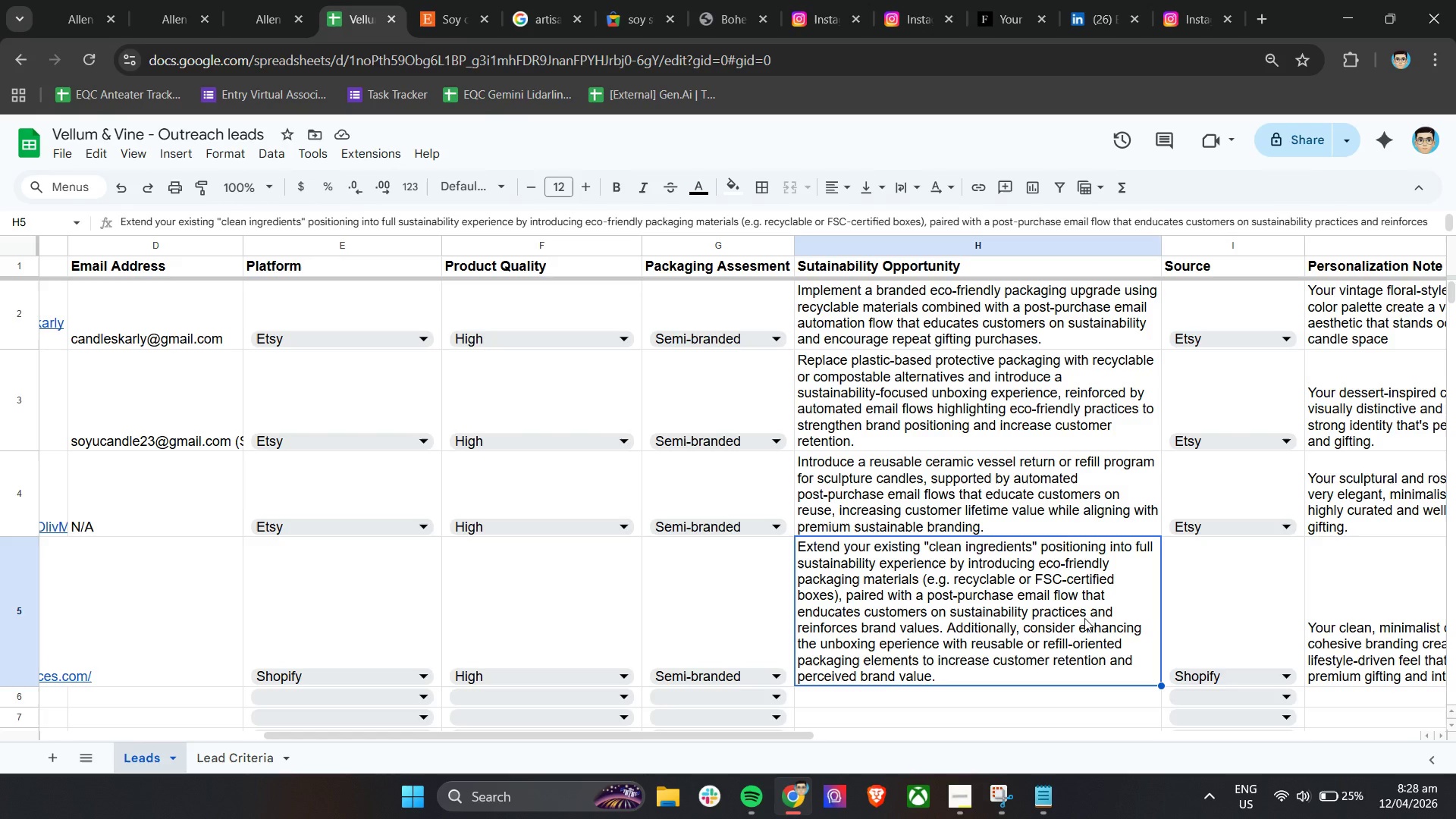 
wait(21.16)
 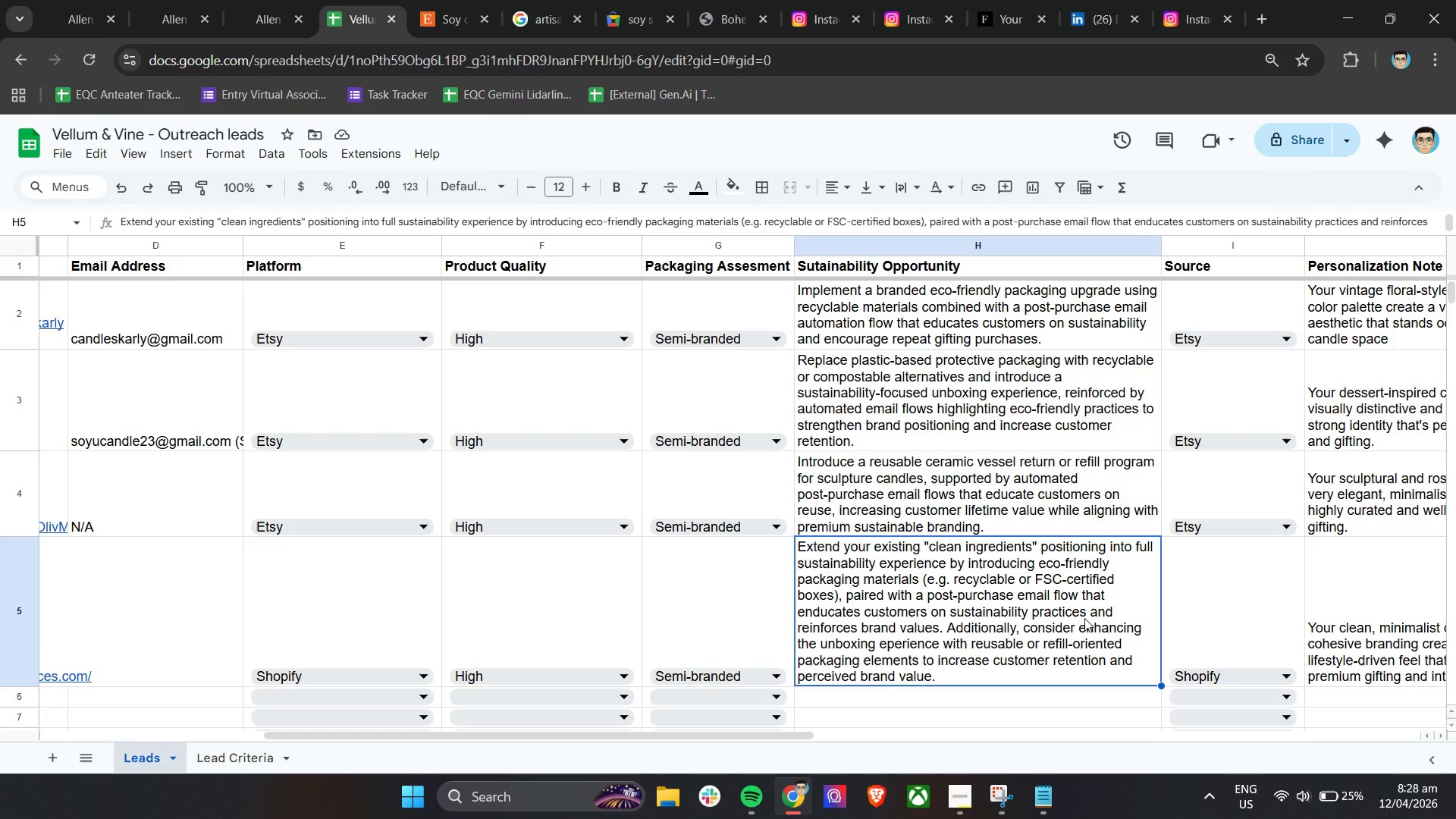 
left_click([955, 794])